 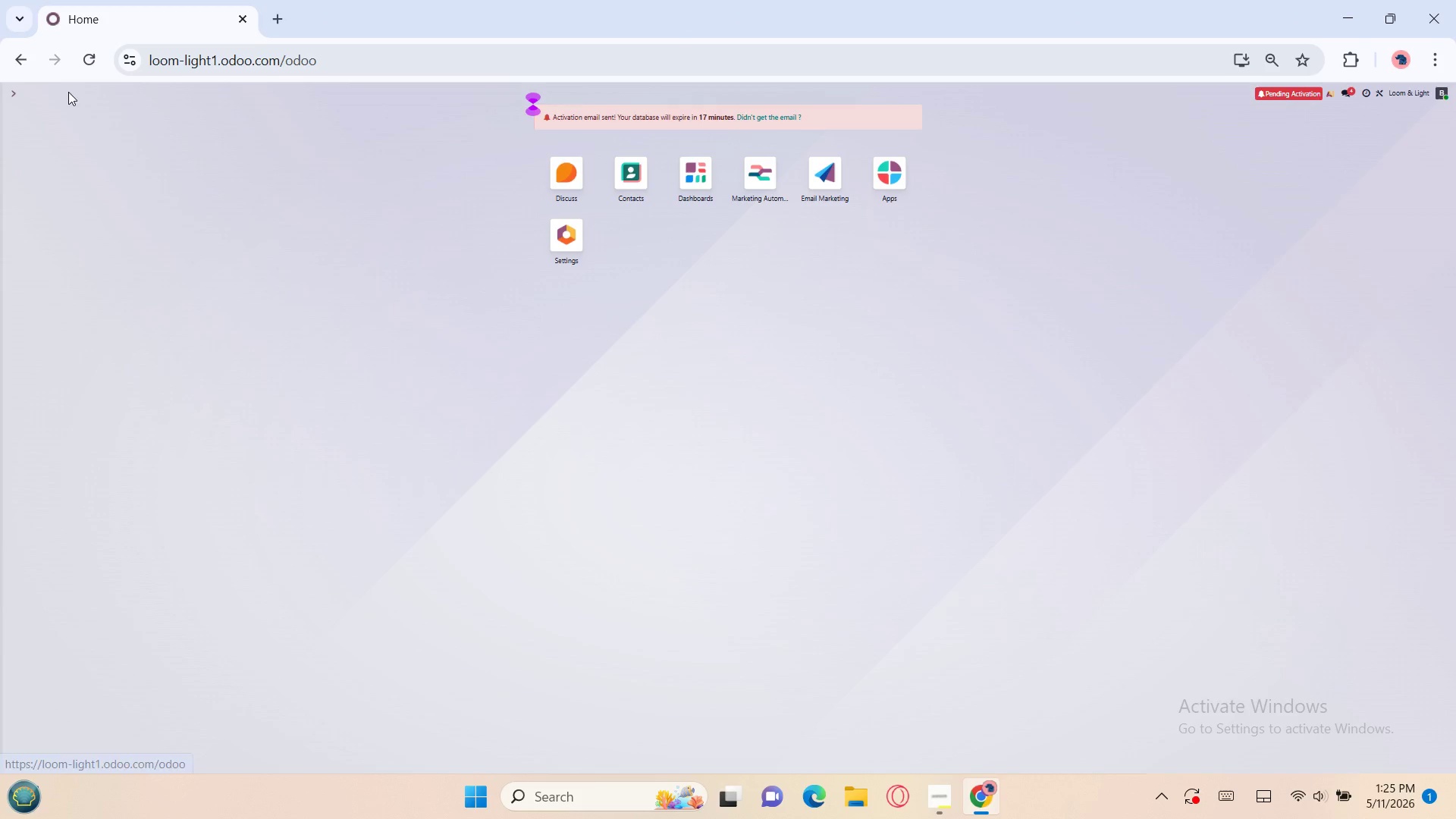 
left_click([833, 177])
 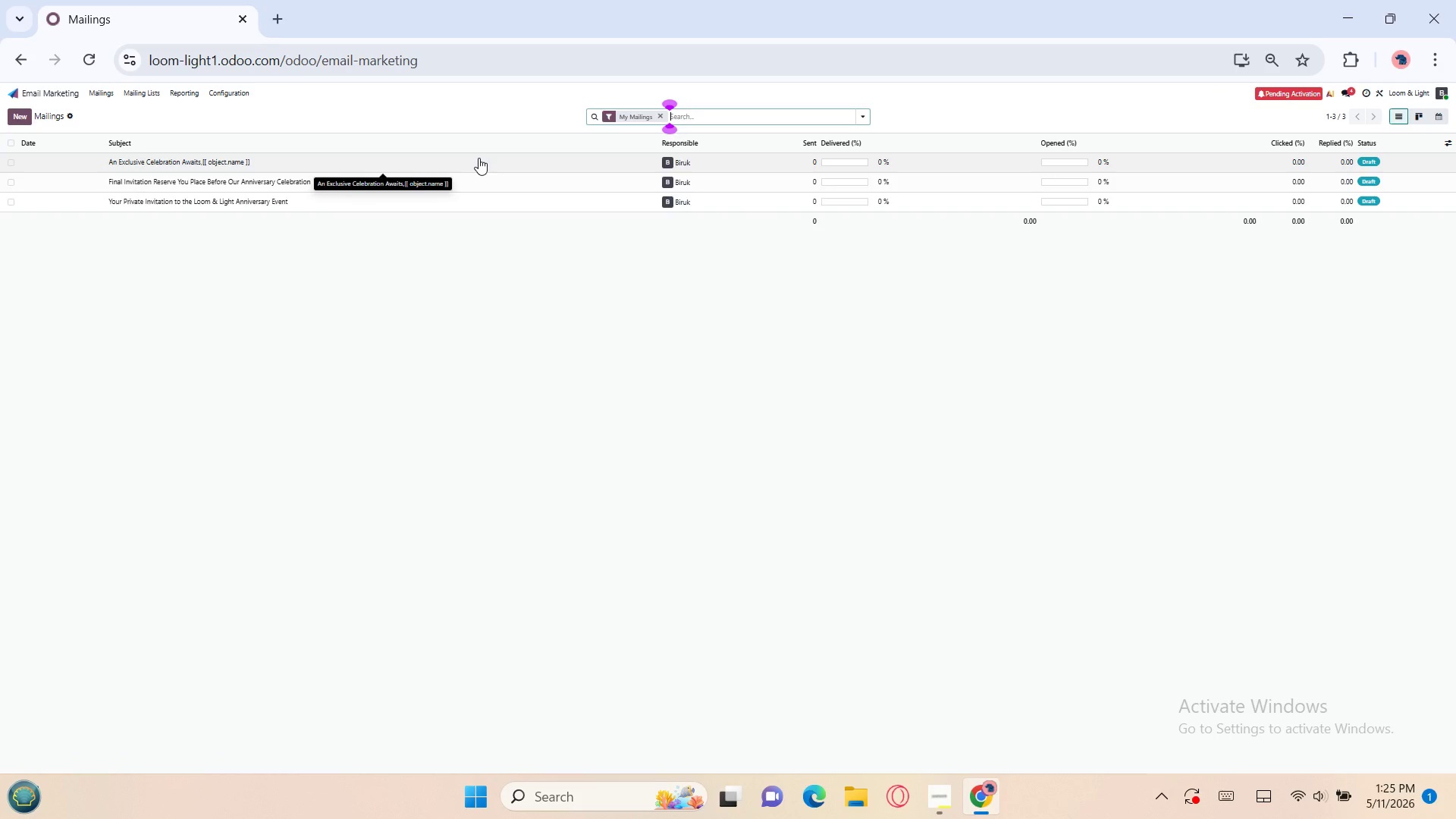 
mouse_move([438, 168])
 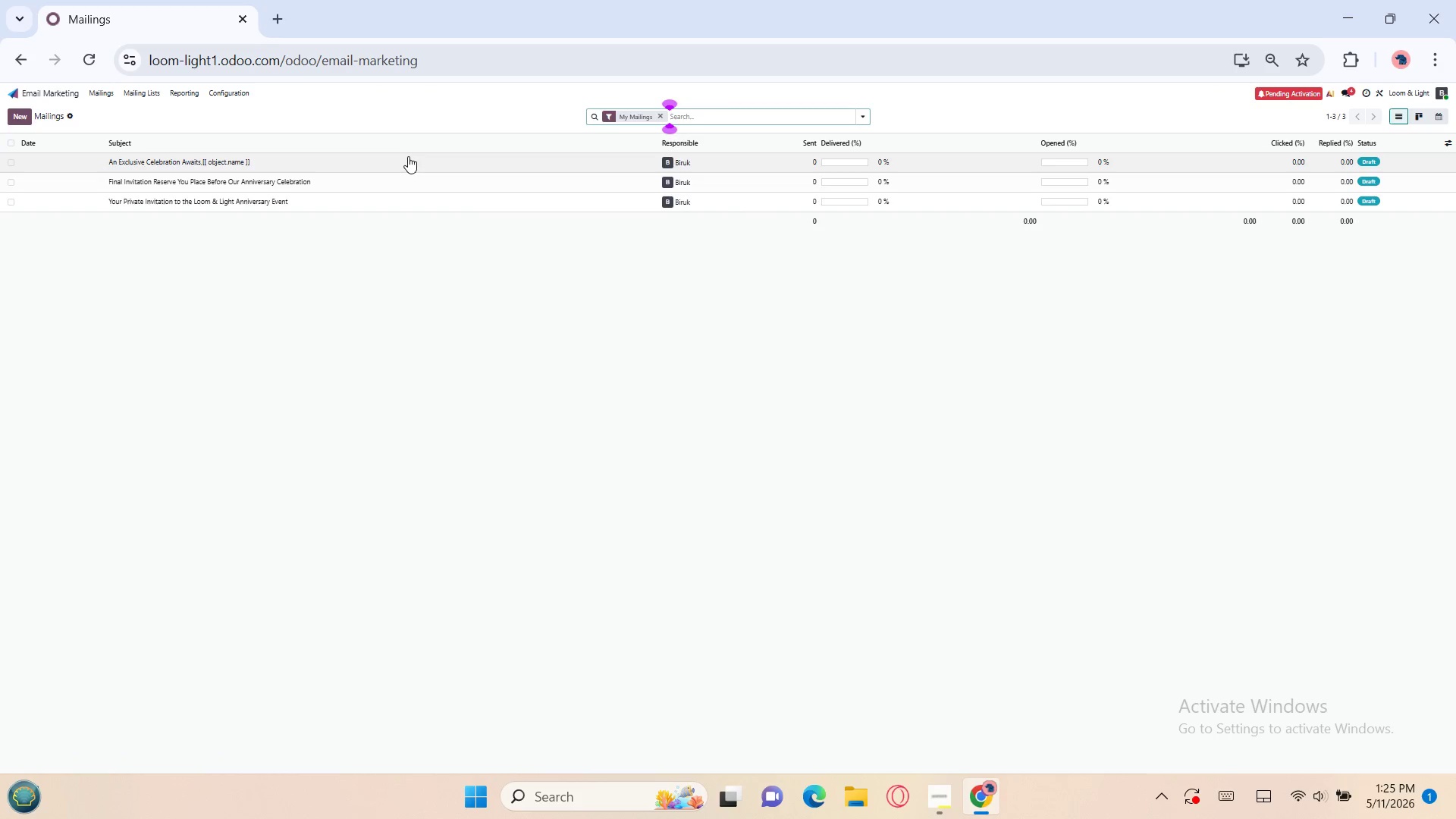 
left_click([408, 156])
 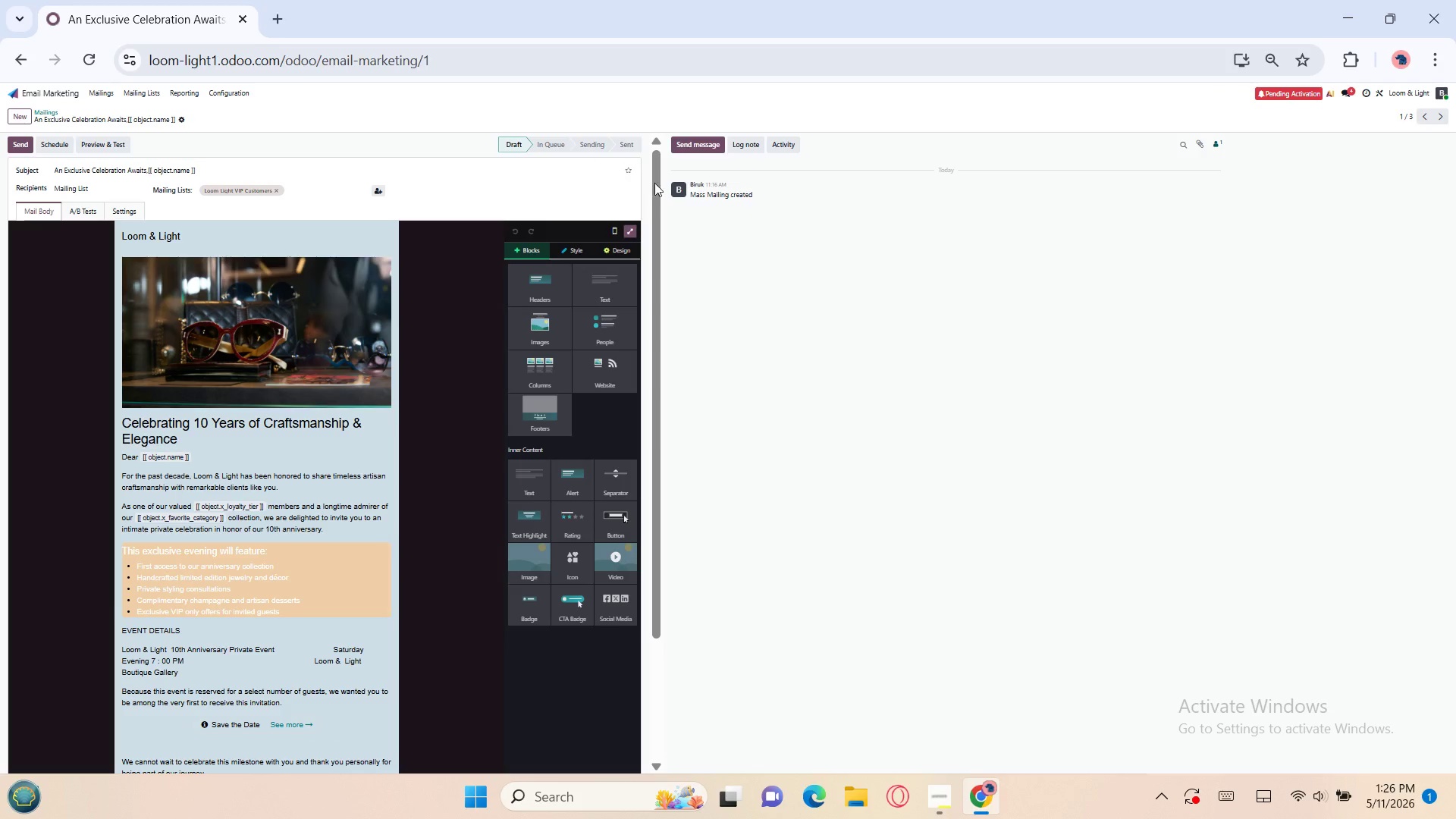 
left_click([632, 231])
 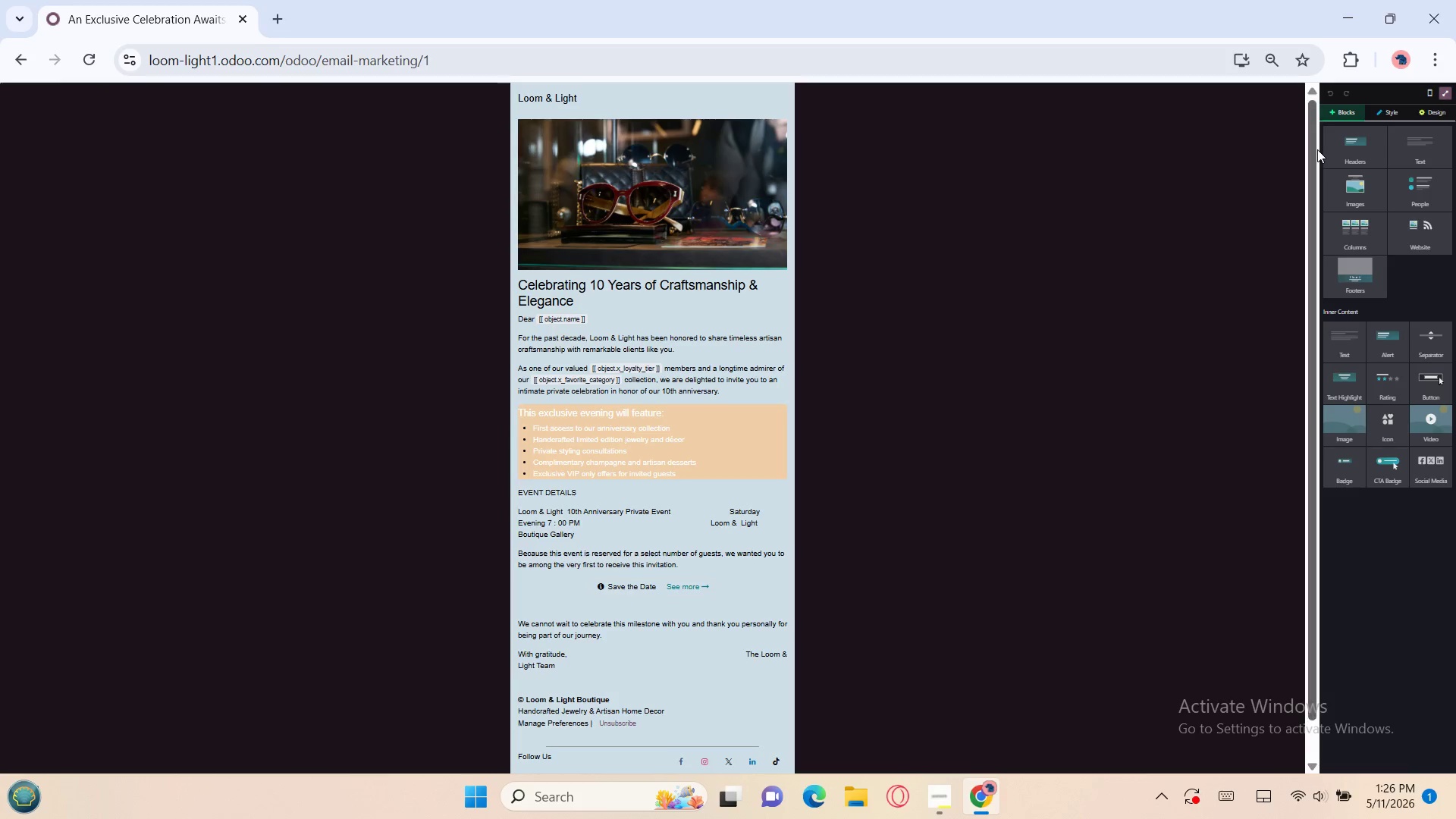 
wait(5.47)
 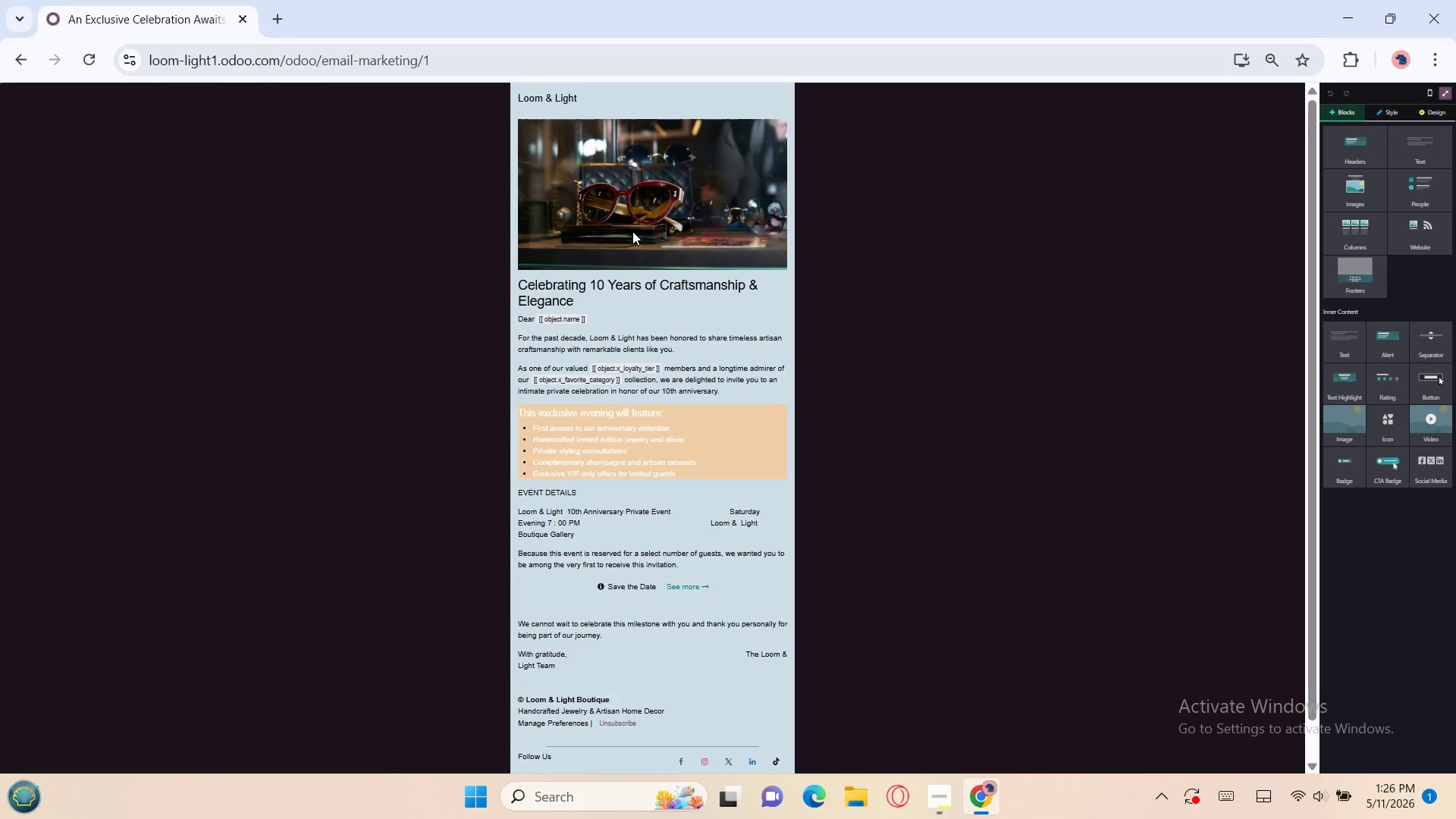 
left_click([1428, 115])
 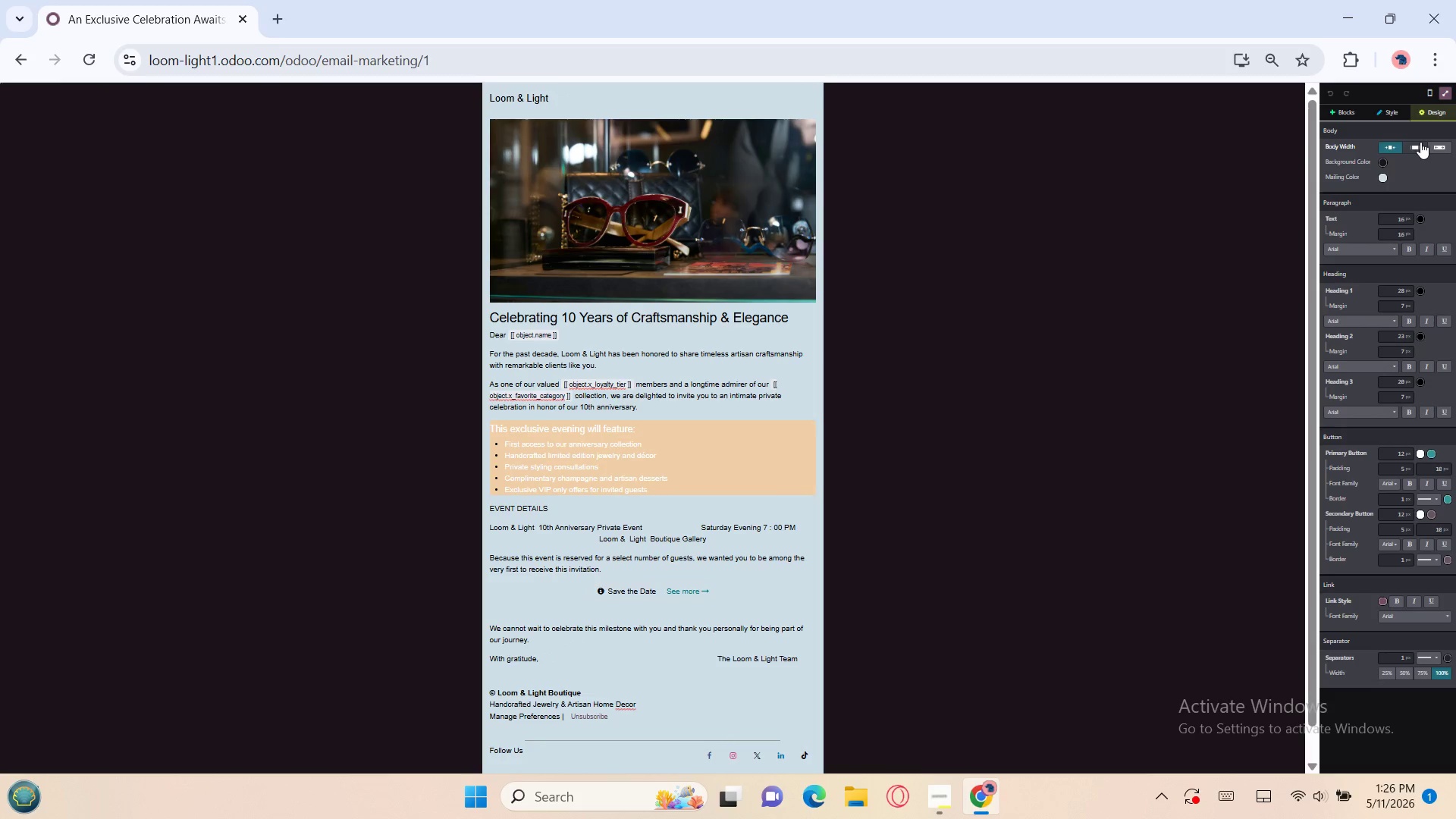 
wait(8.48)
 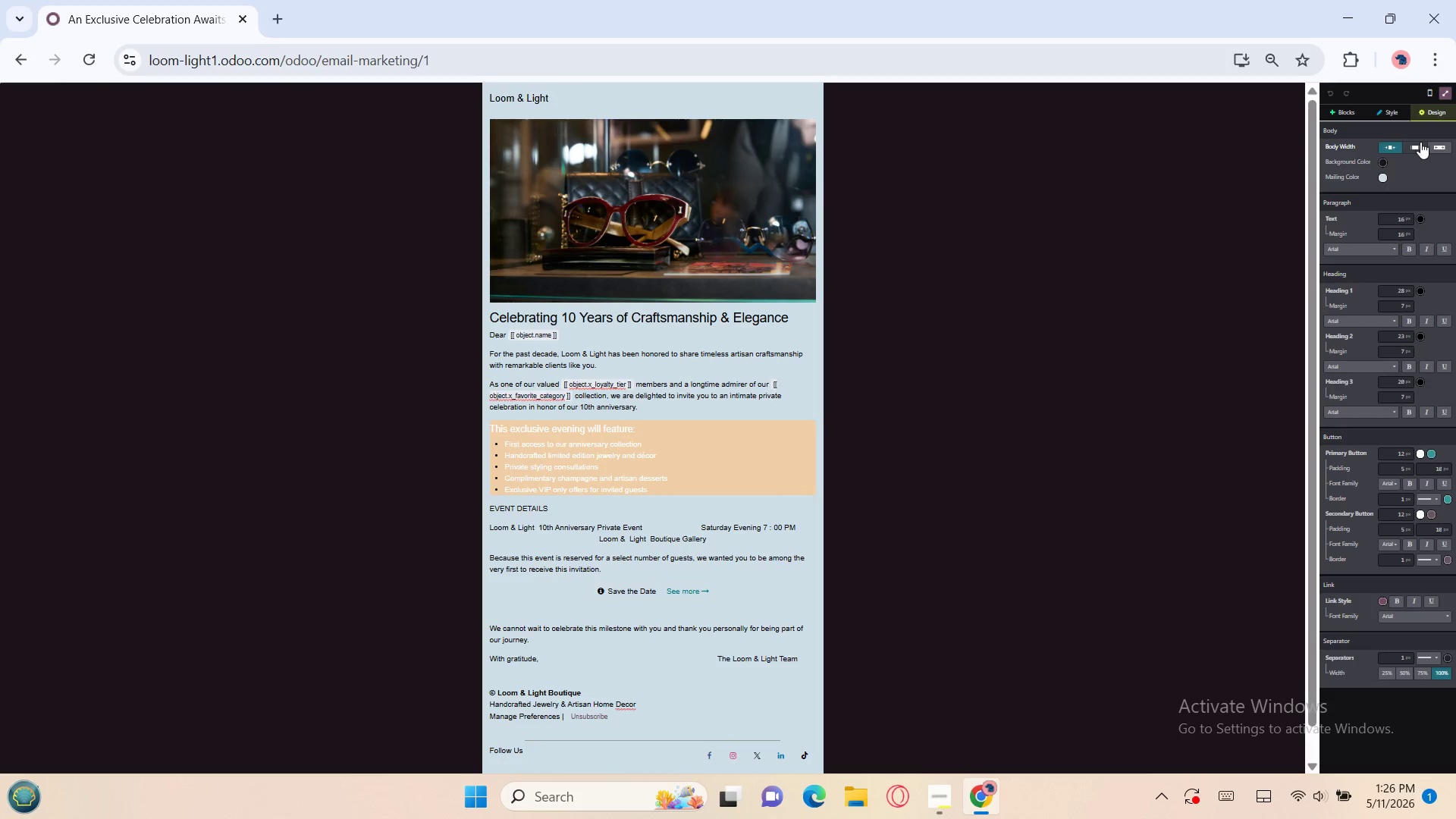 
left_click([1416, 146])
 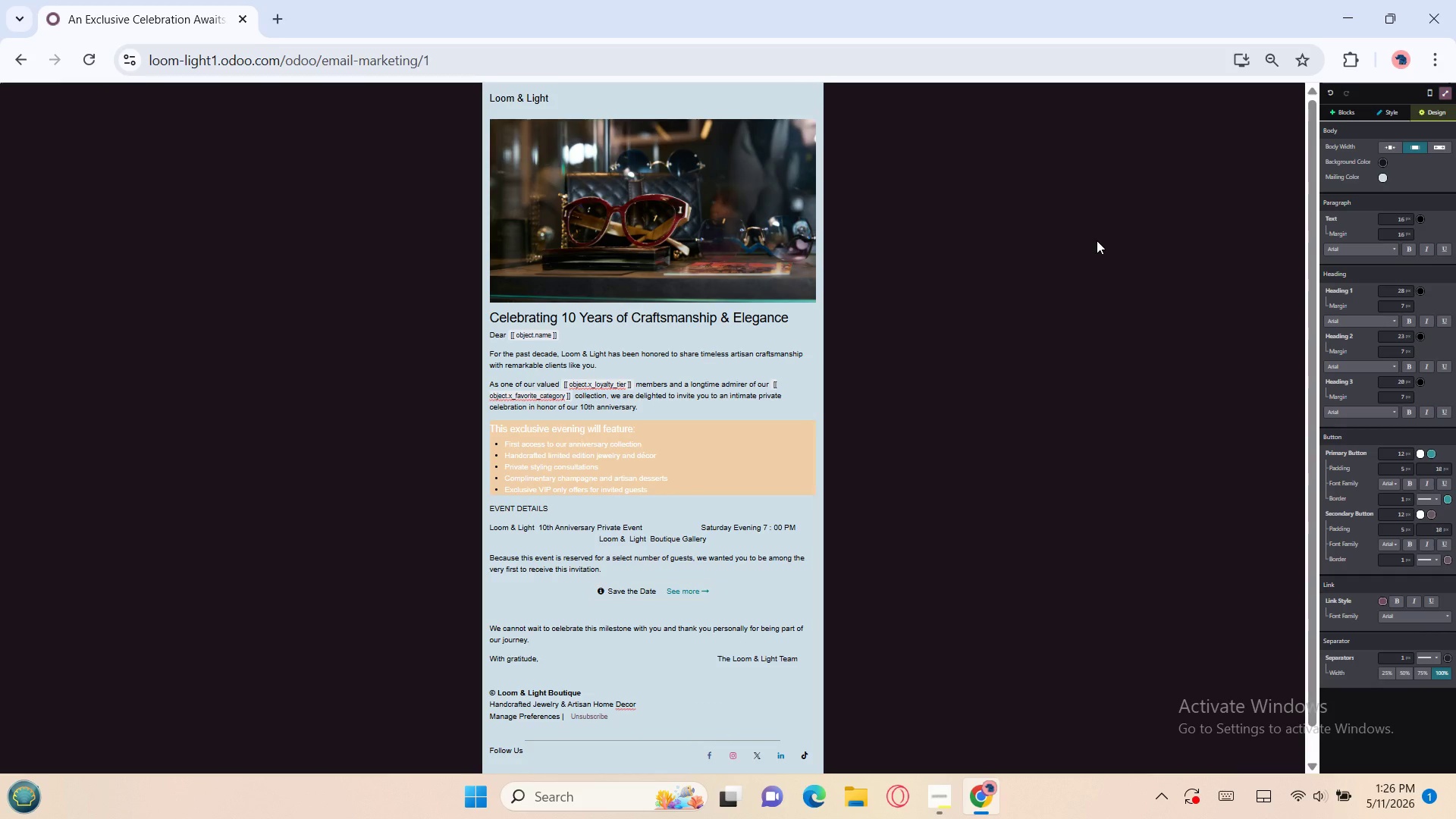 
left_click([1097, 240])
 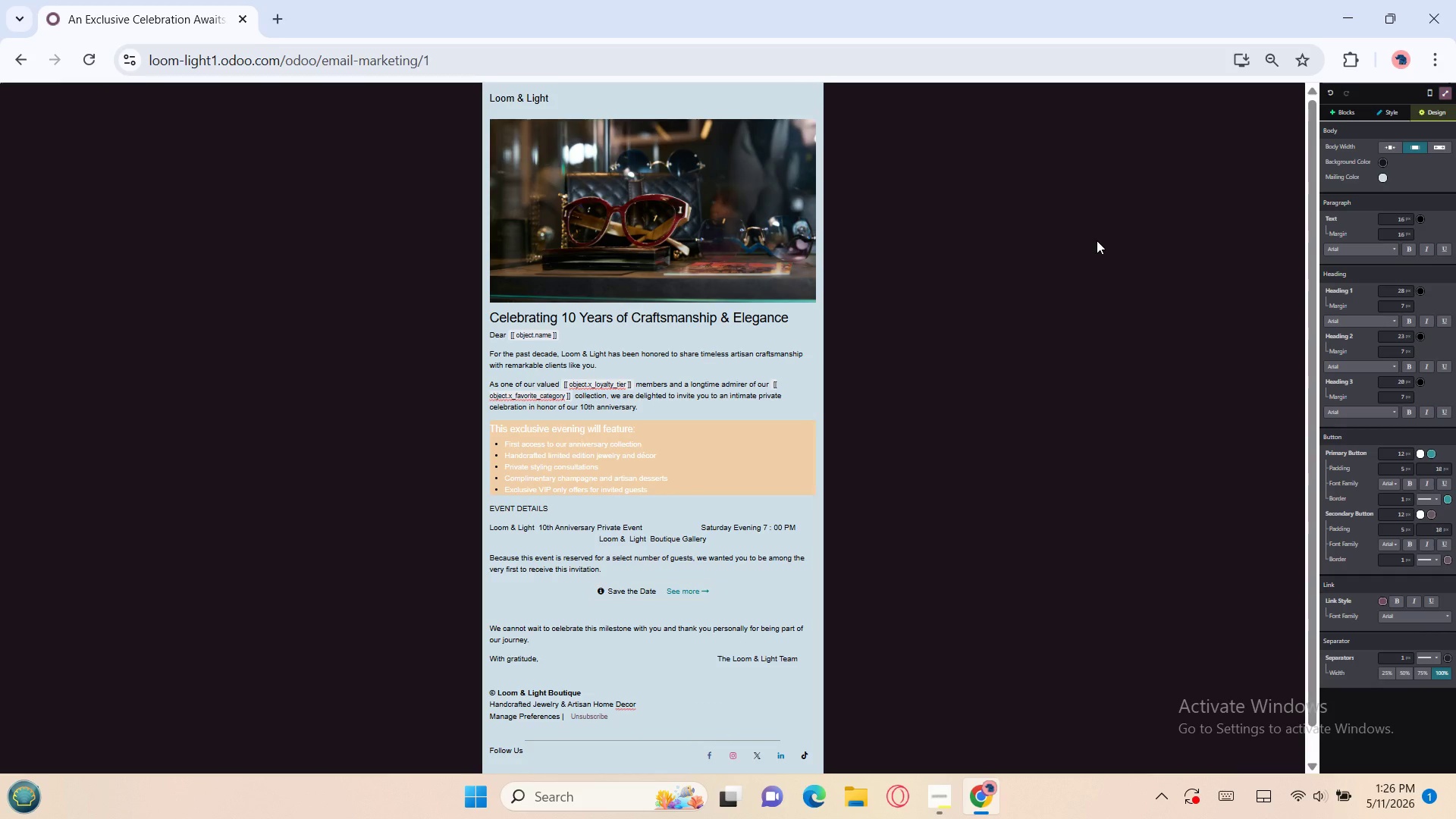 
key(Meta+PrintScreen)
 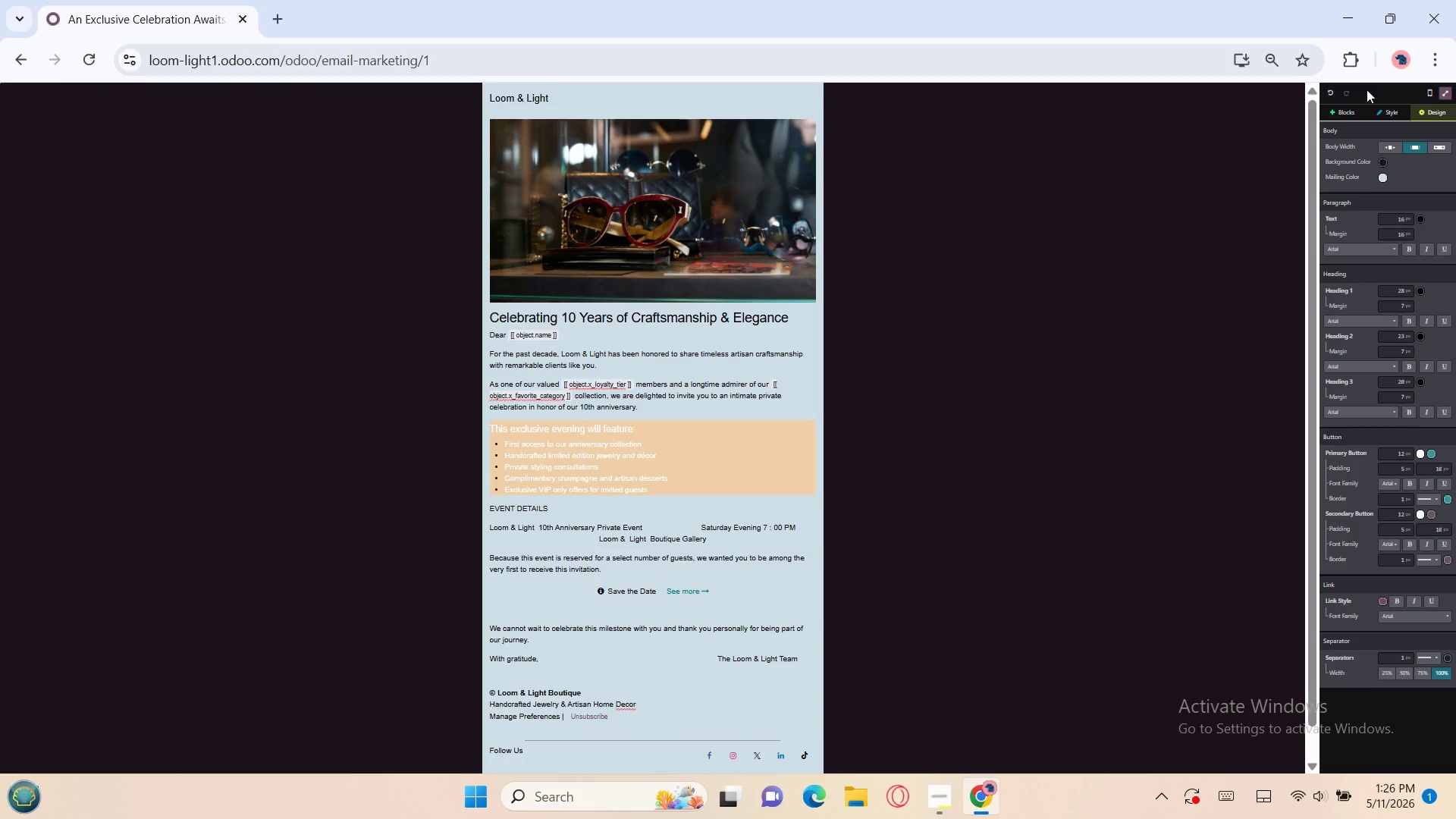 
left_click([1445, 89])
 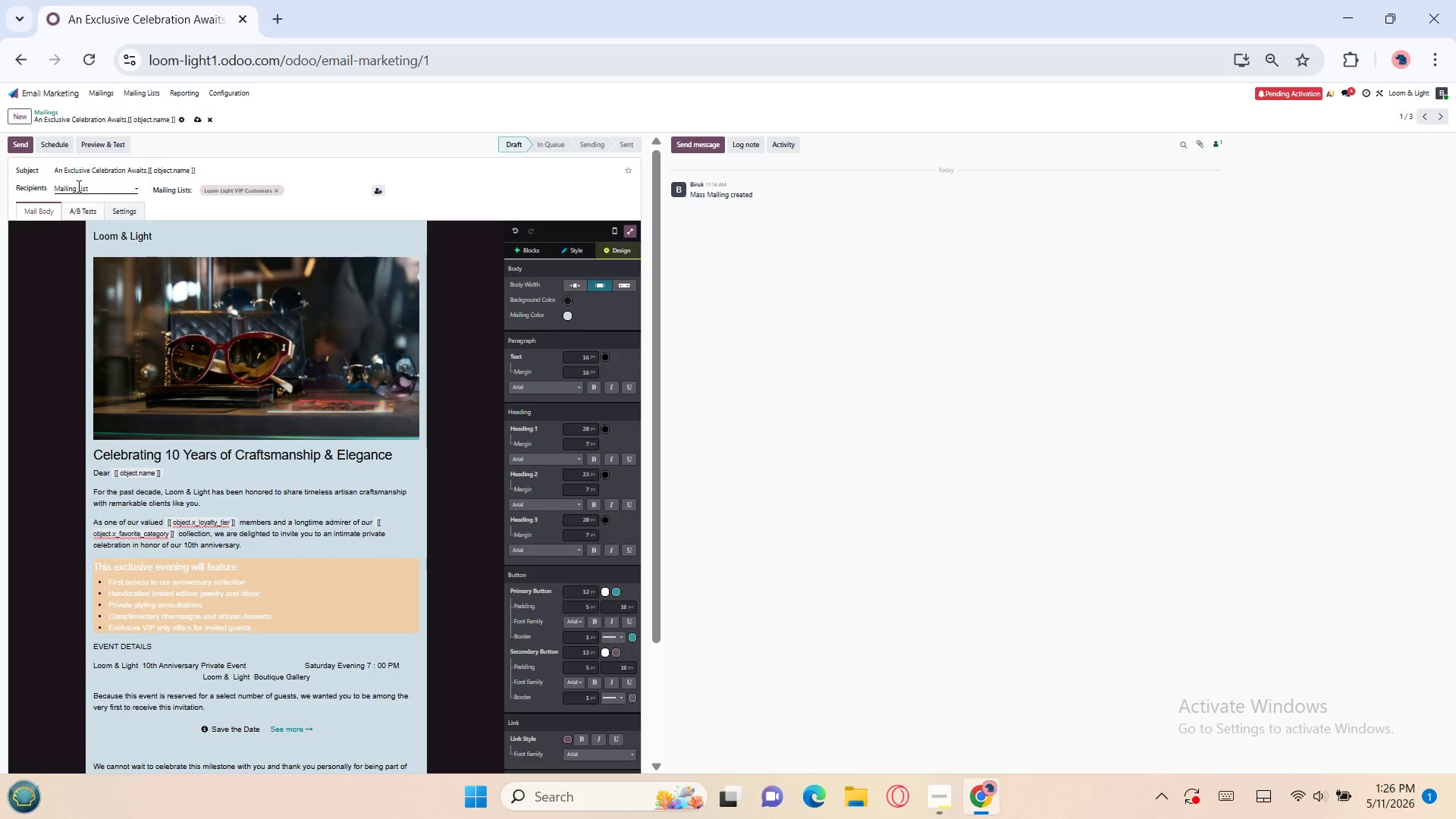 
wait(7.95)
 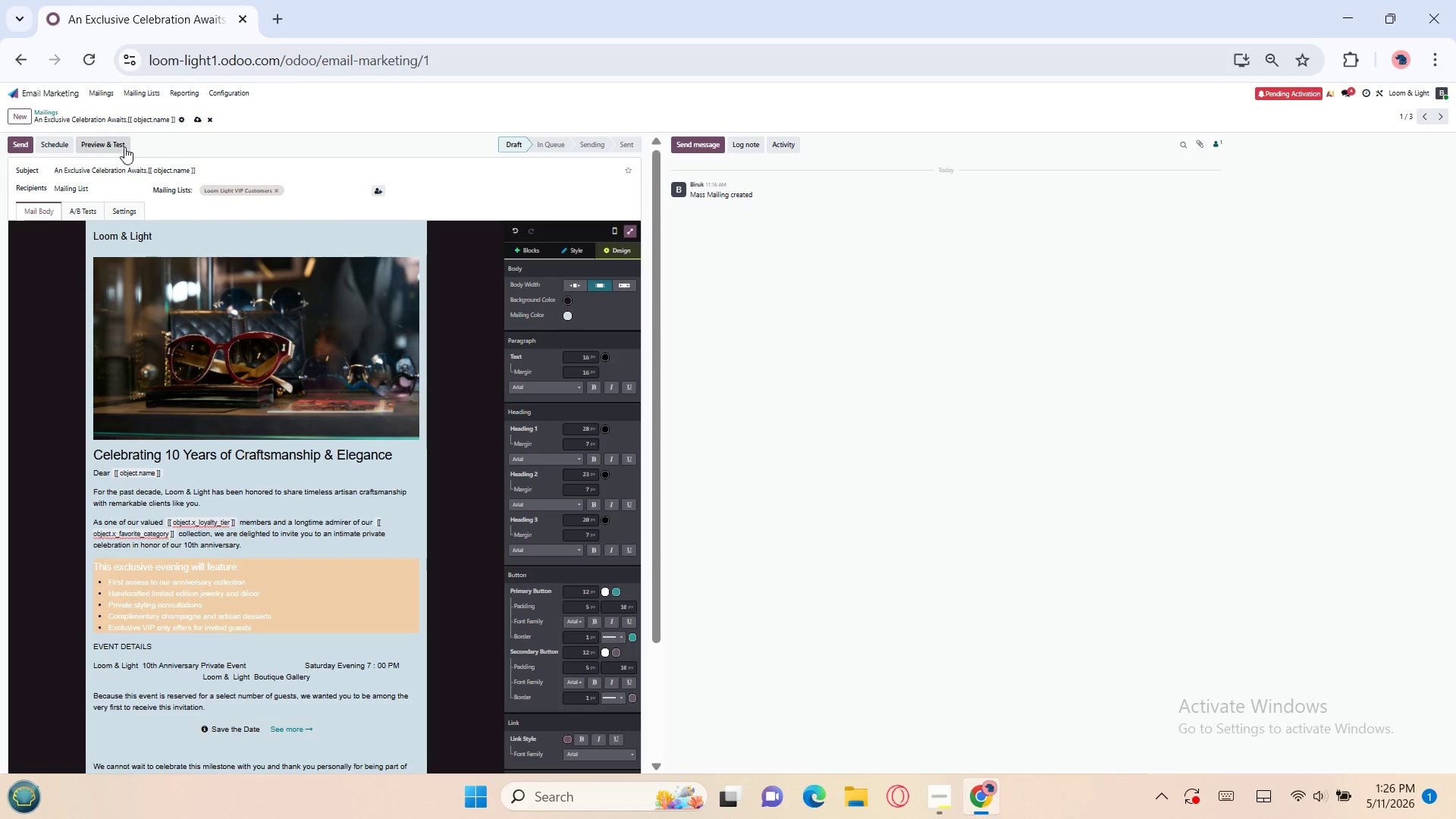 
left_click([98, 95])
 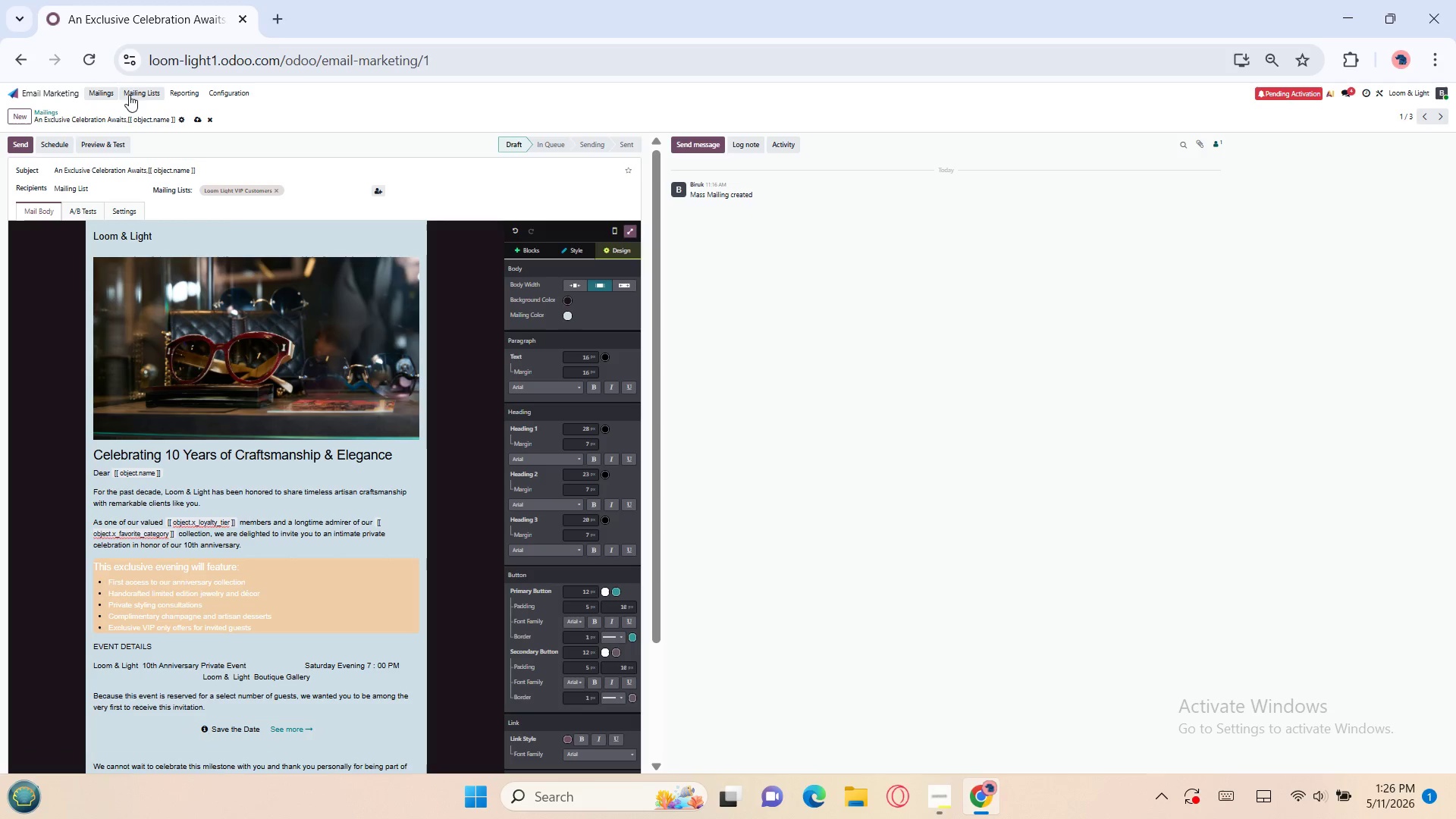 
left_click([99, 94])
 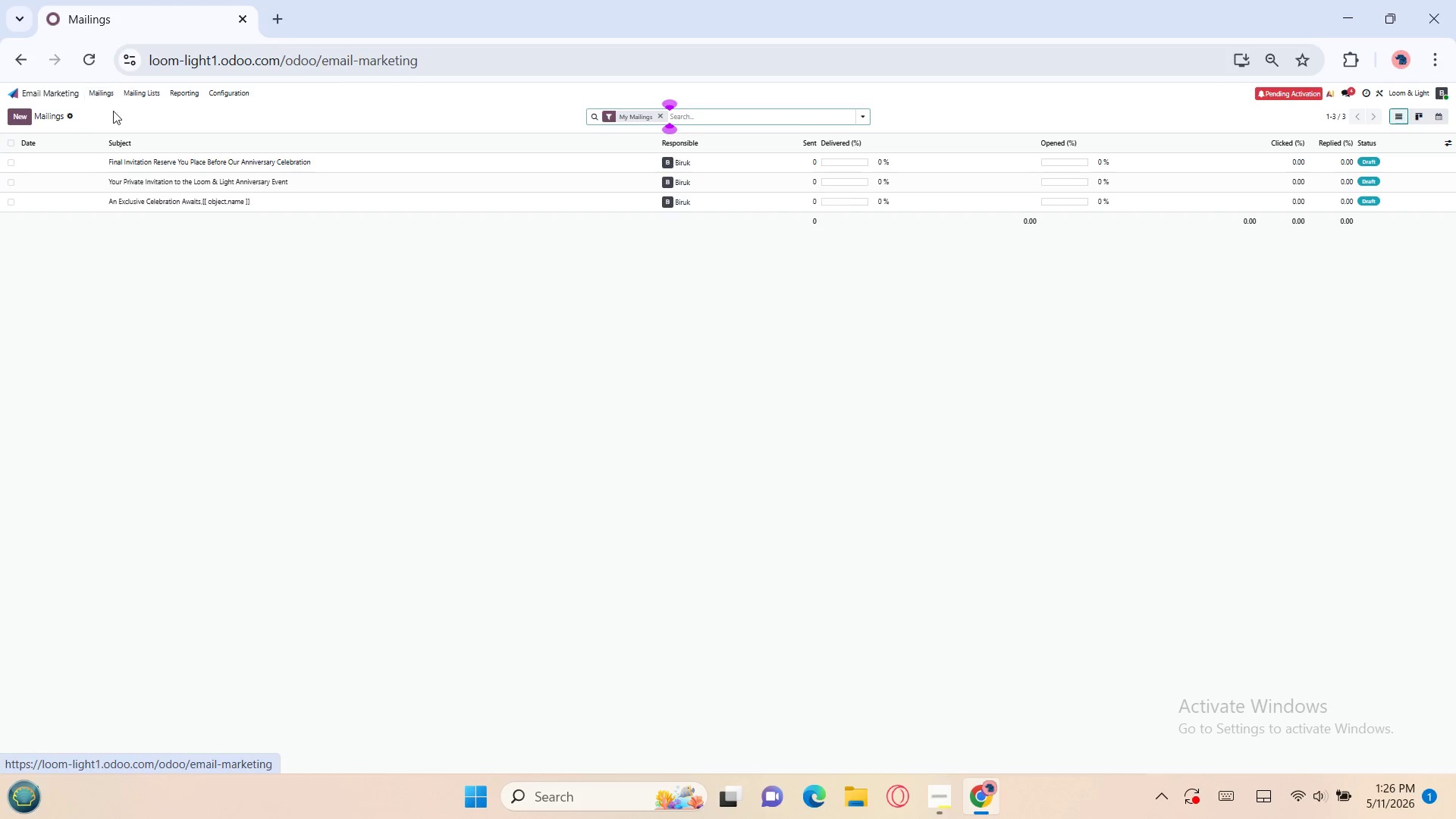 
mouse_move([151, 176])
 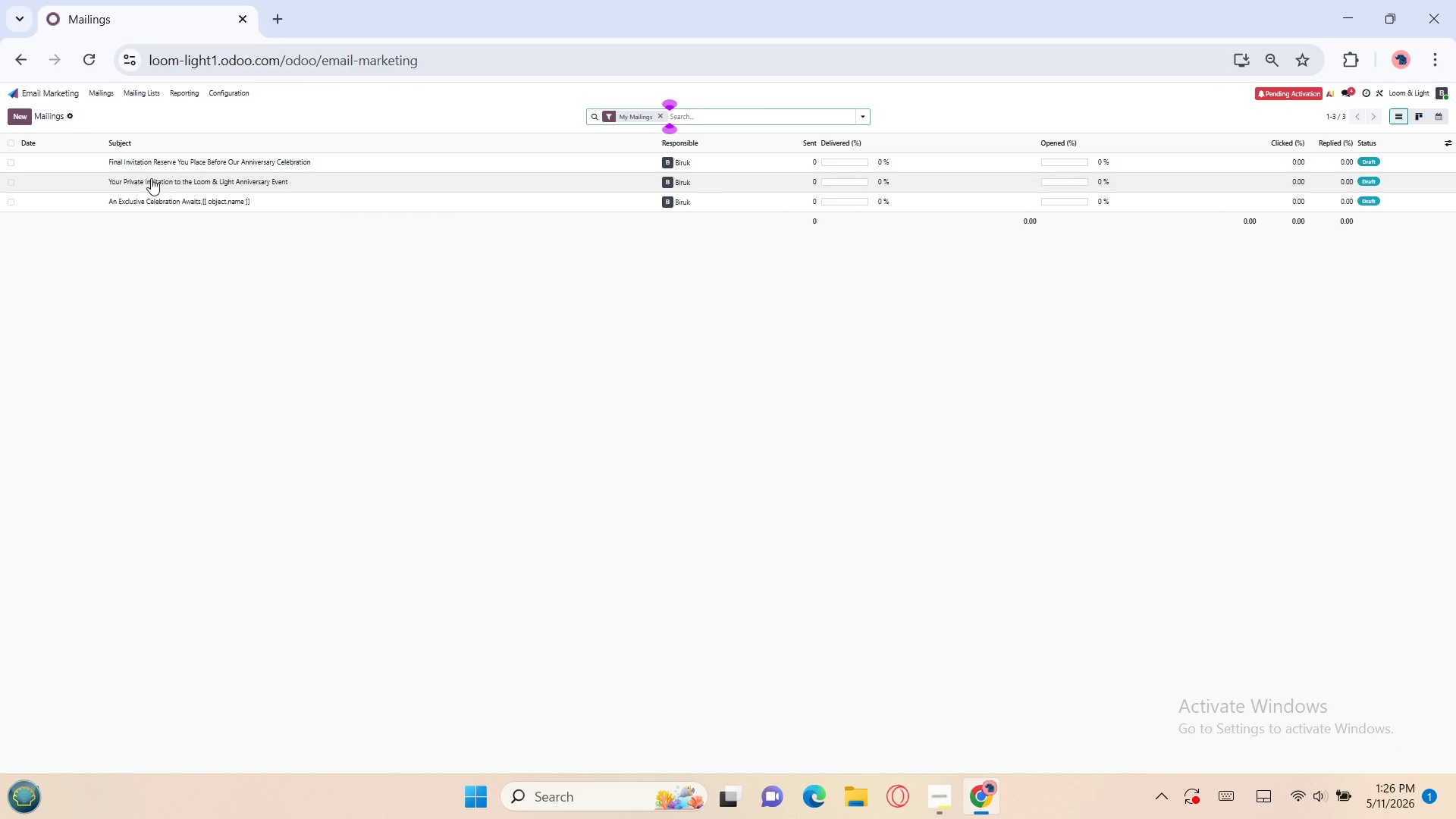 
left_click([151, 178])
 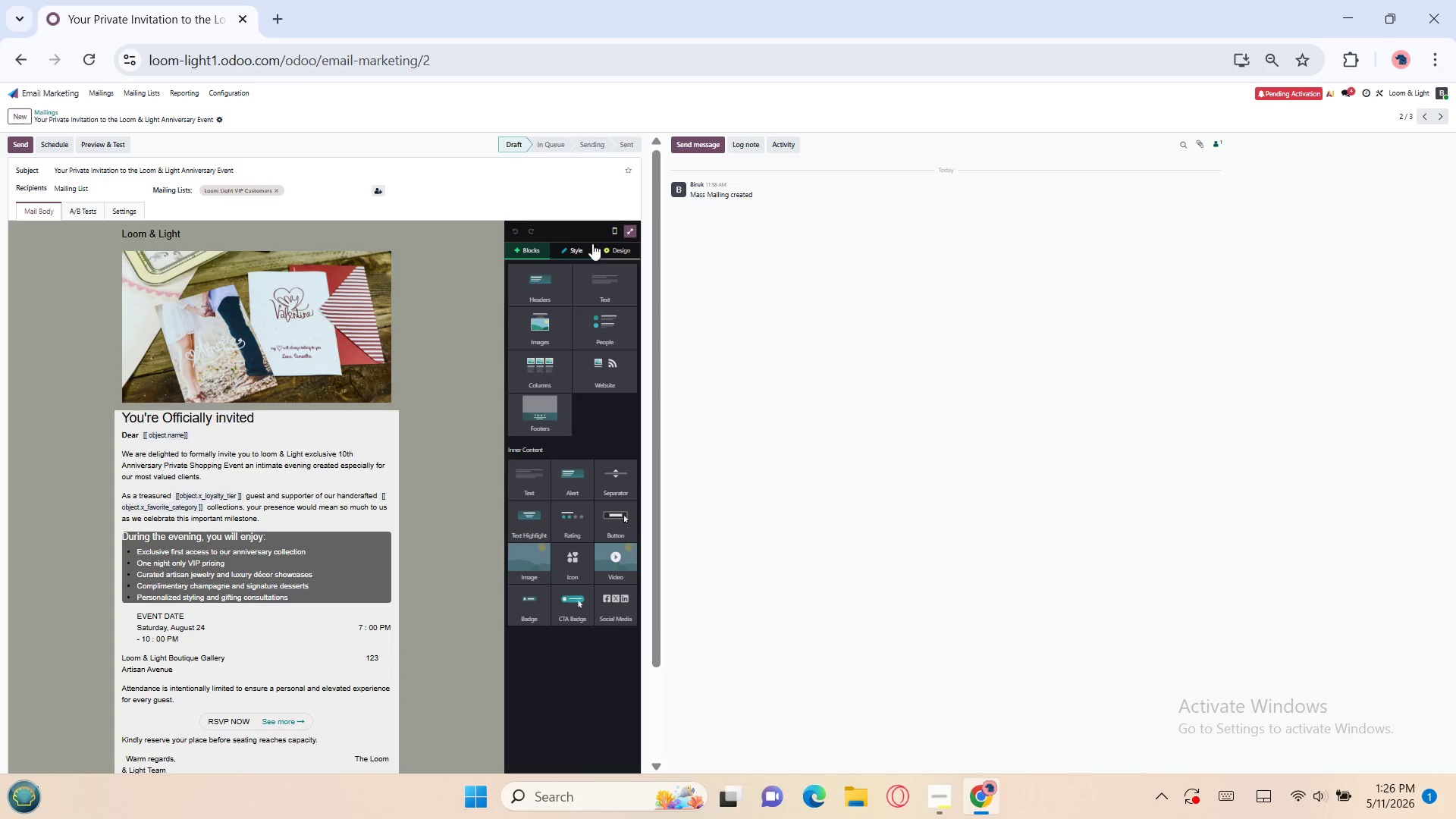 
left_click([632, 232])
 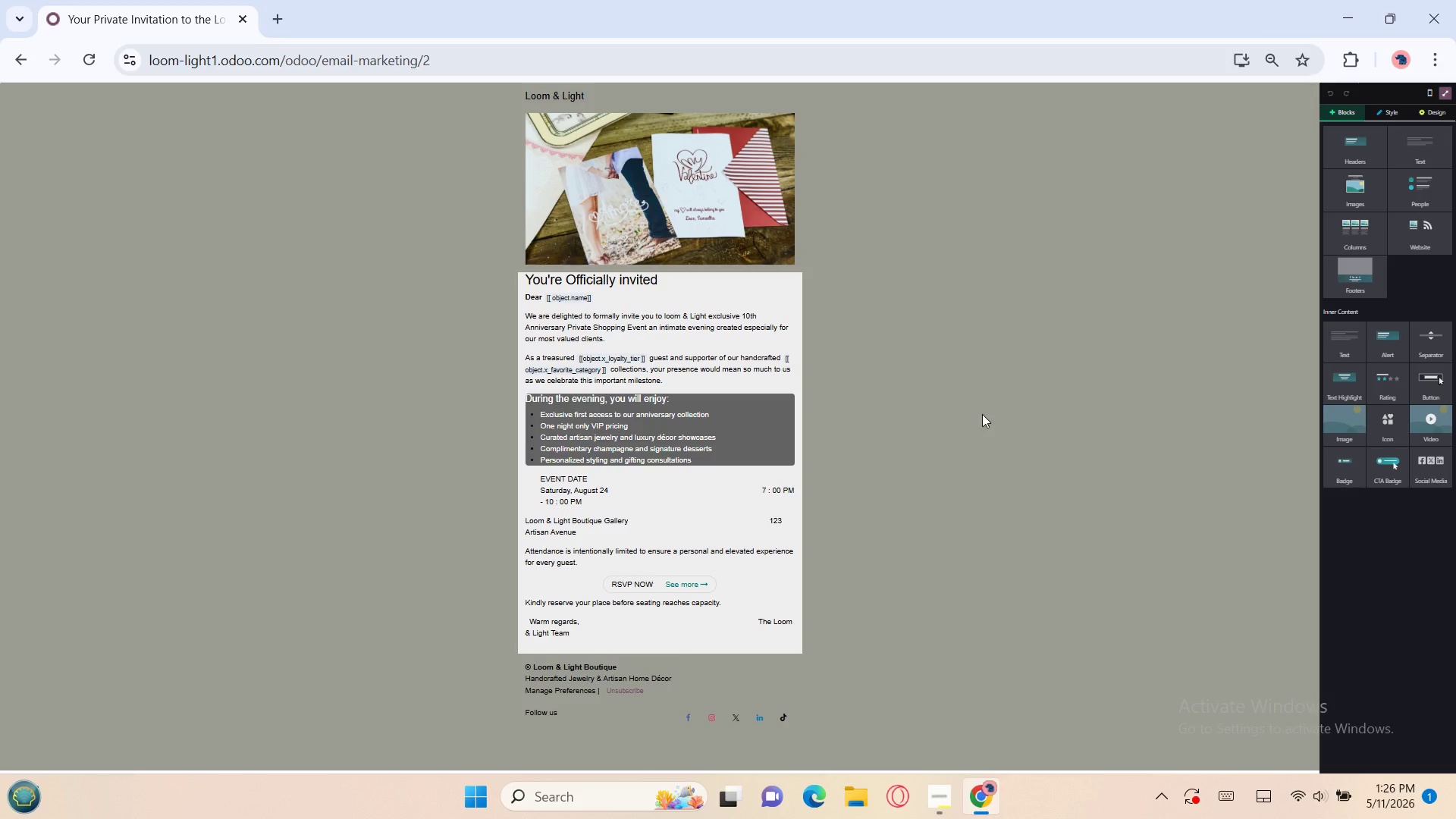 
wait(8.08)
 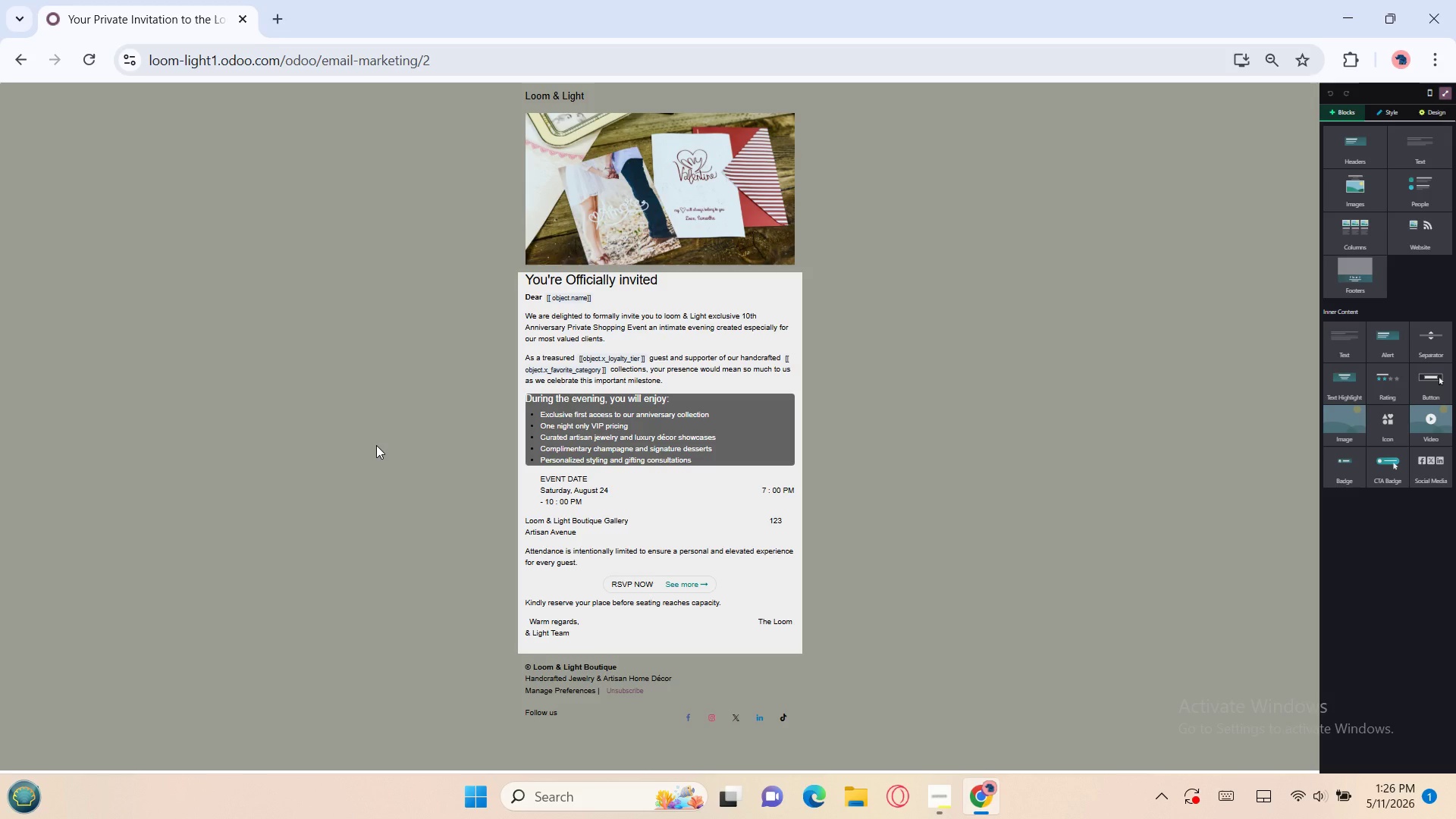 
key(Meta+PrintScreen)
 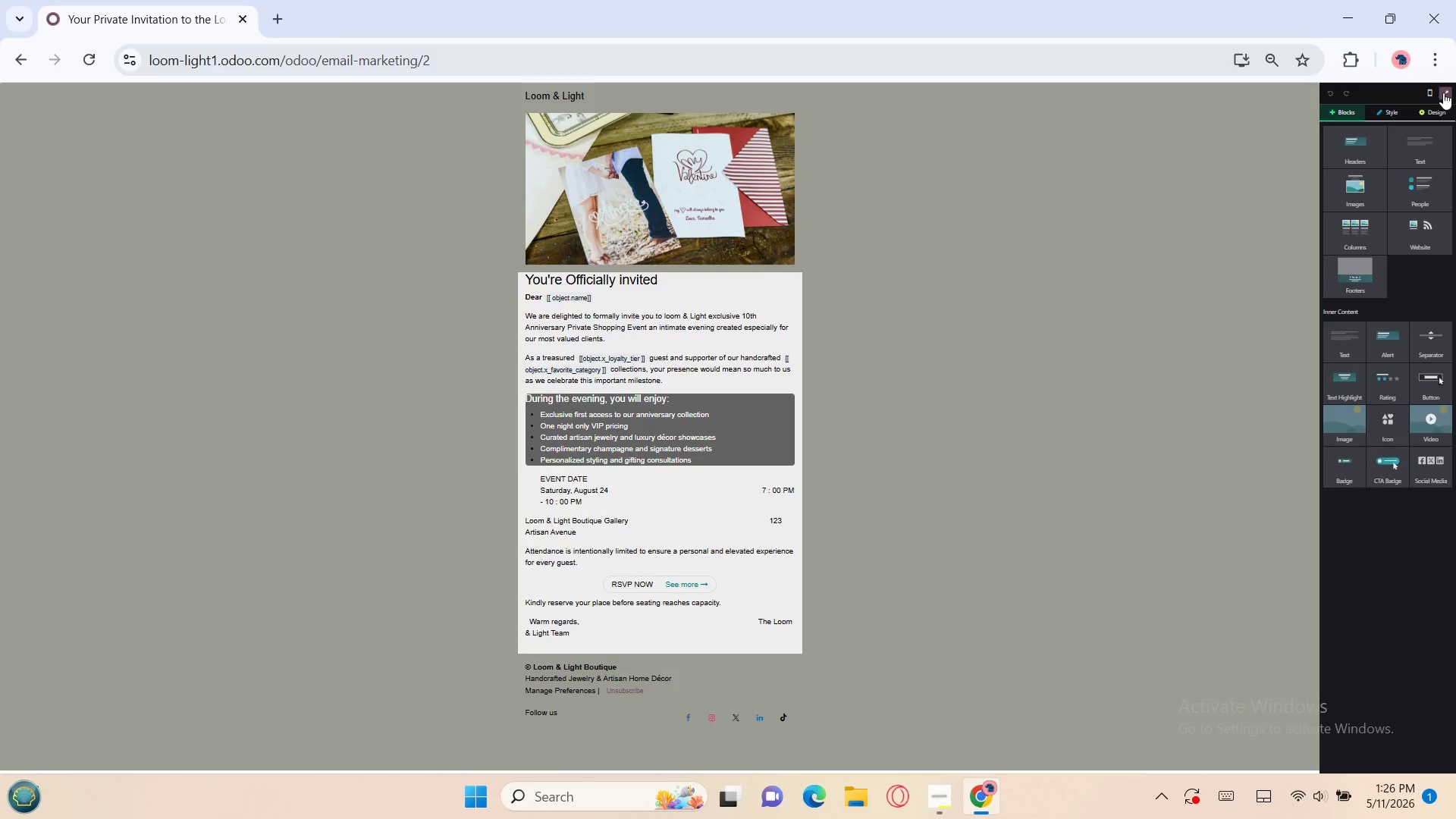 
left_click([1429, 108])
 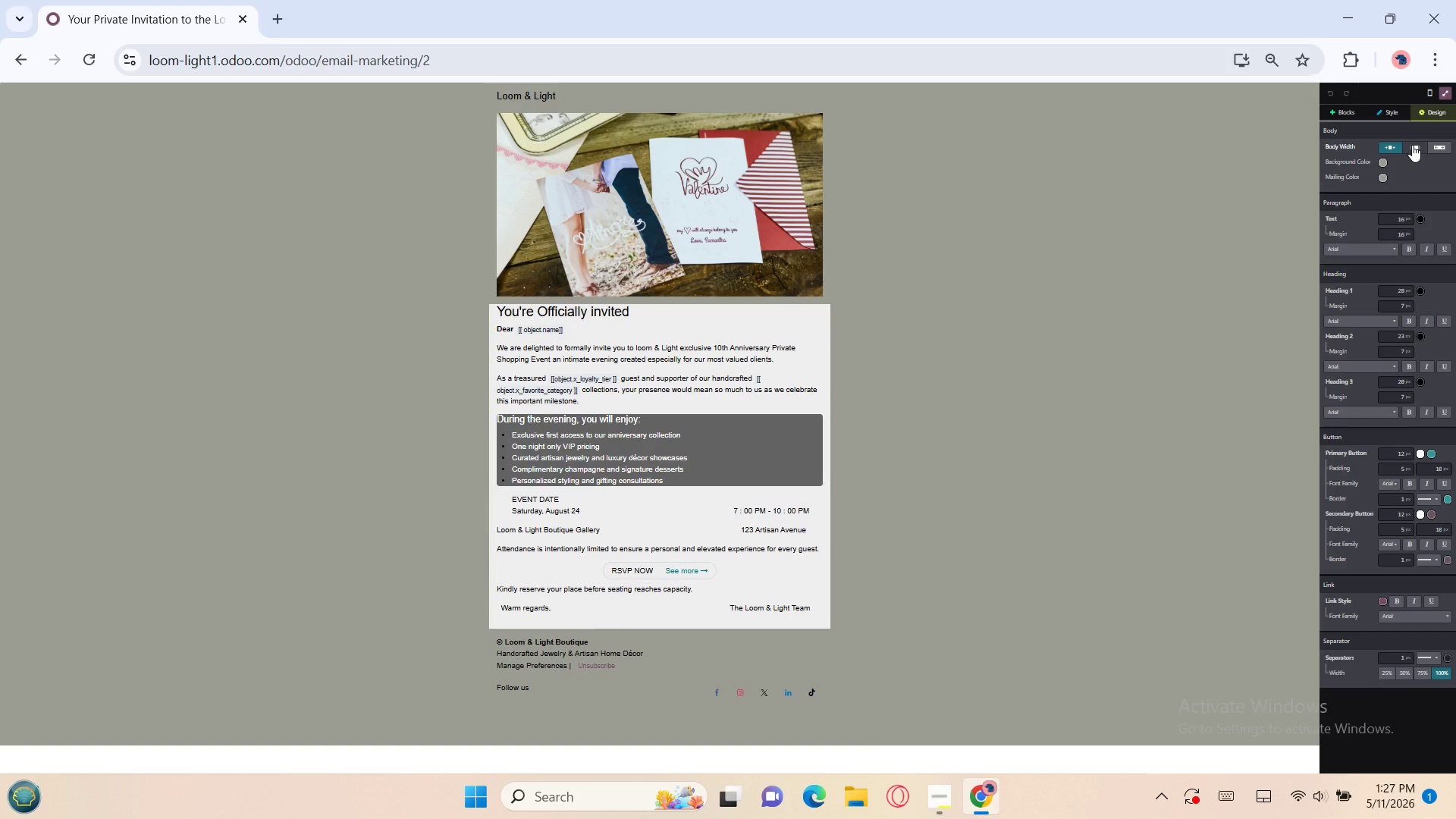 
left_click([1412, 145])
 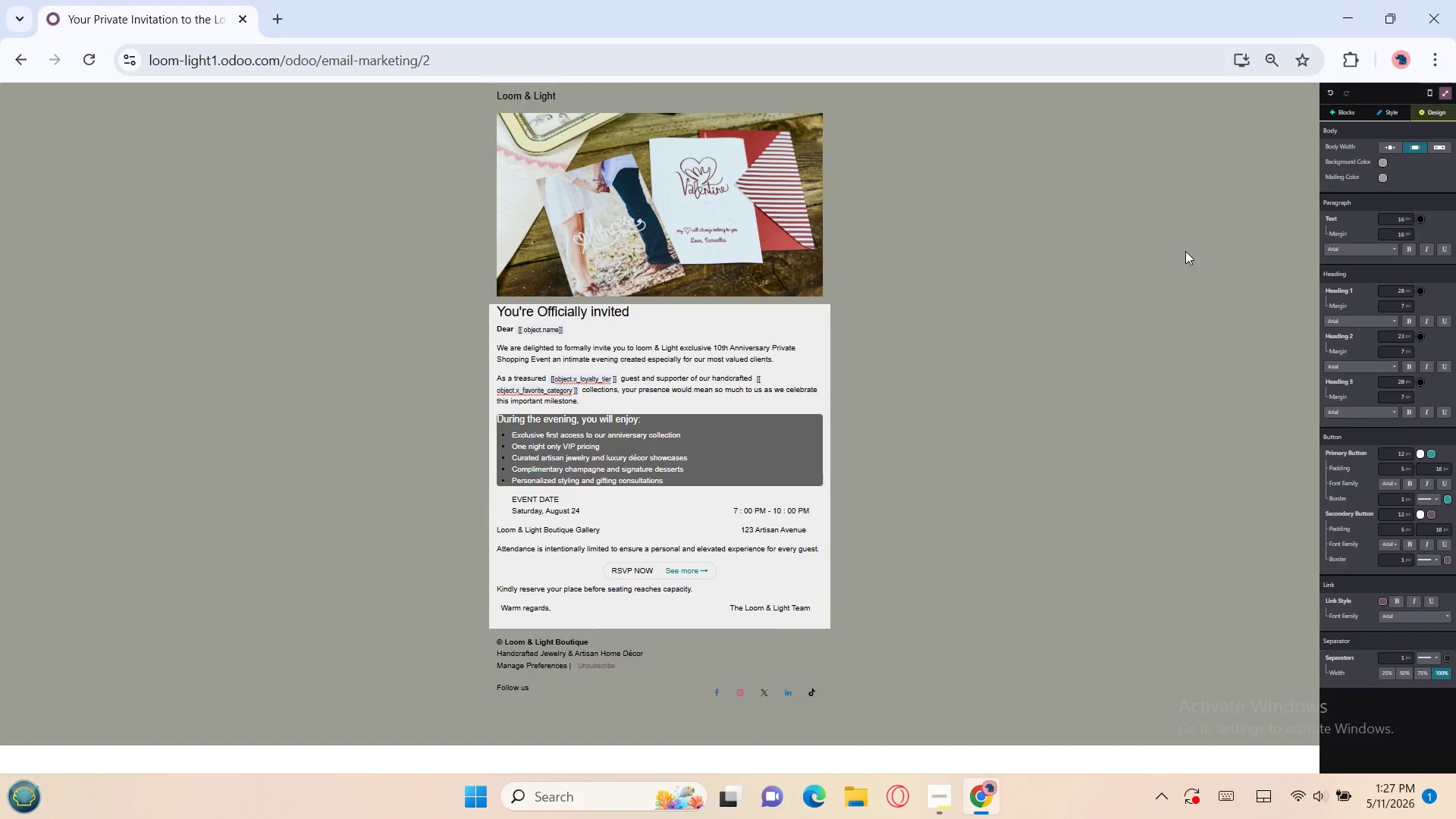 
left_click([1185, 251])
 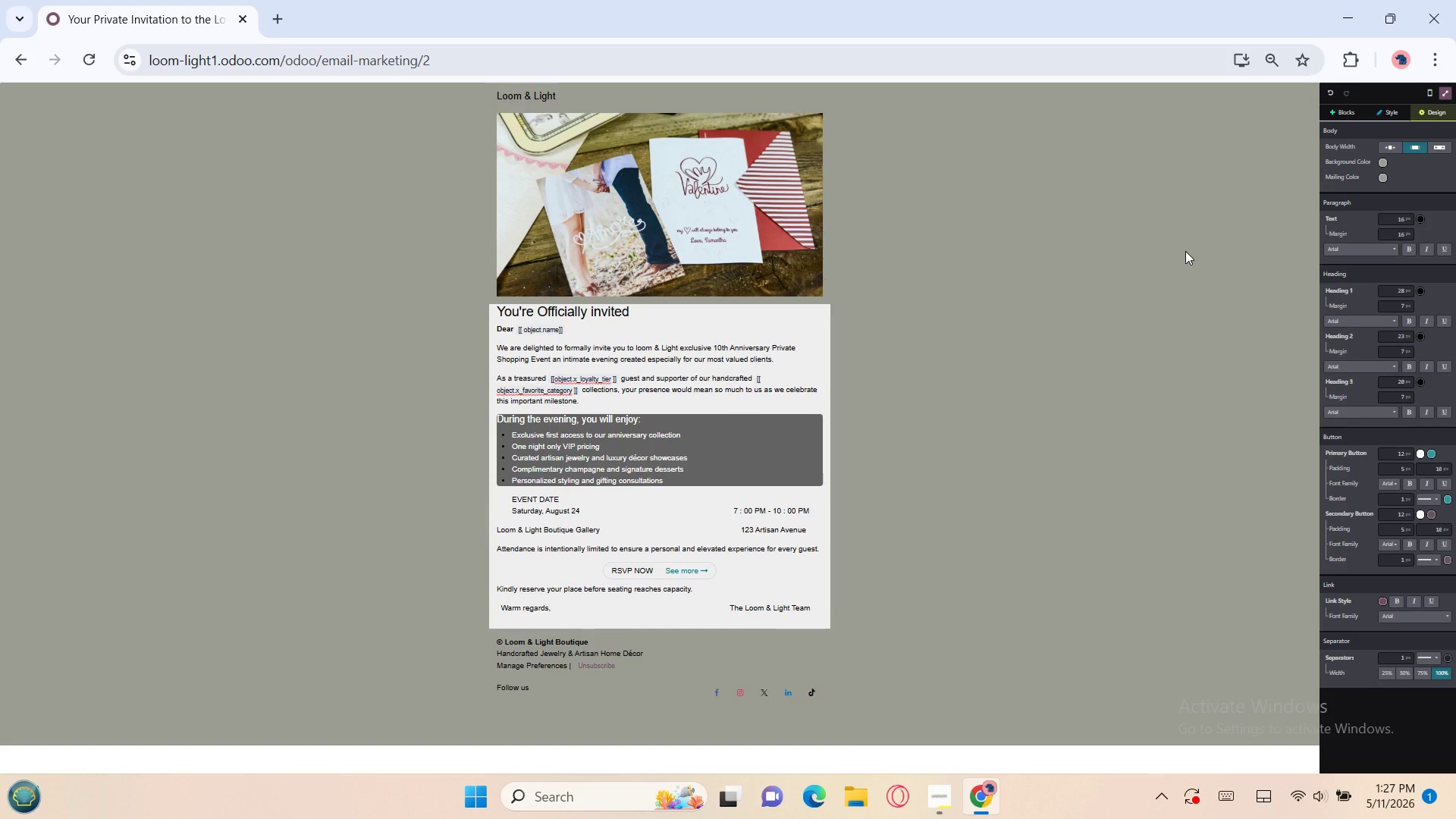 
wait(8.16)
 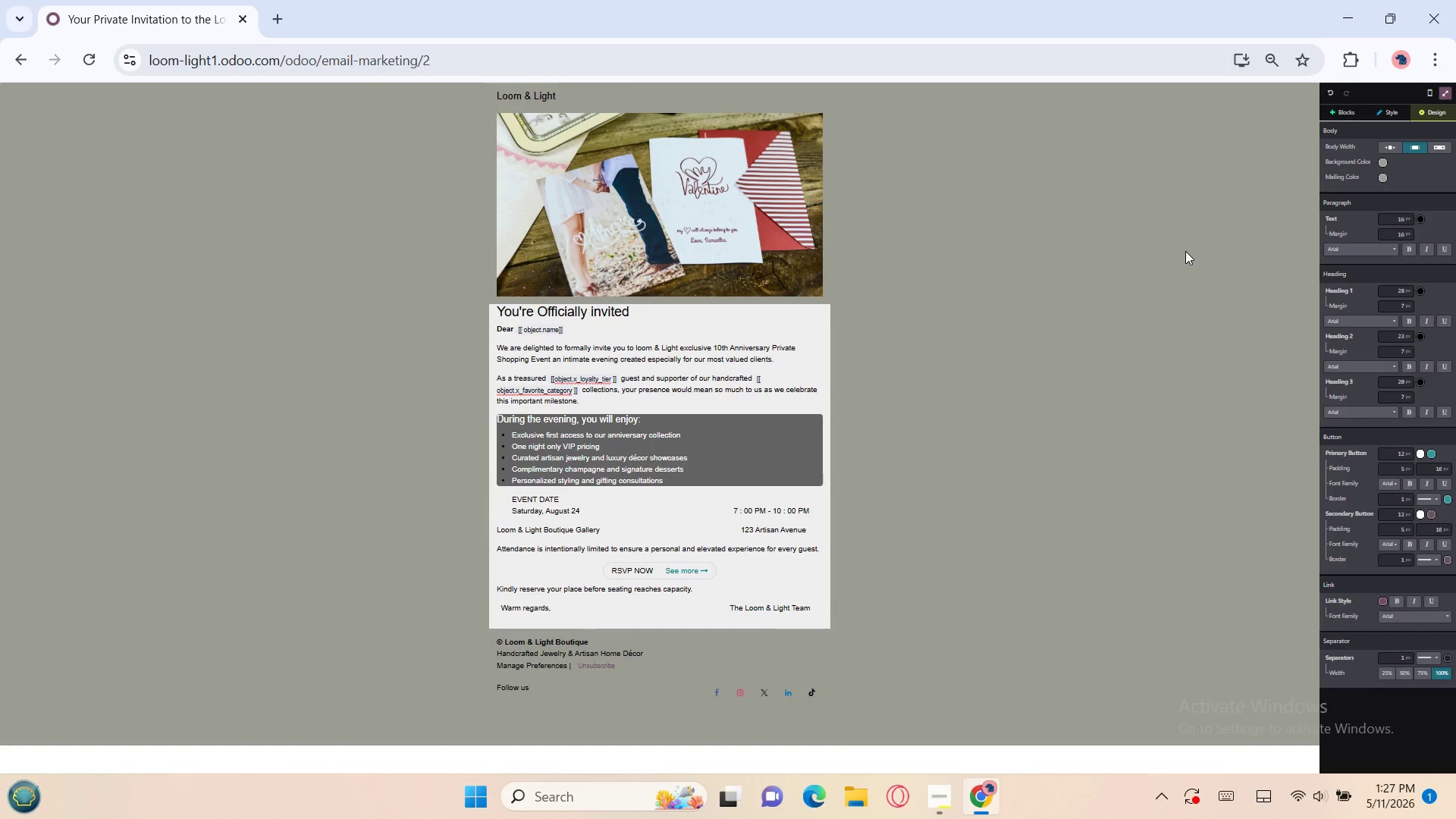 
left_click([1441, 86])
 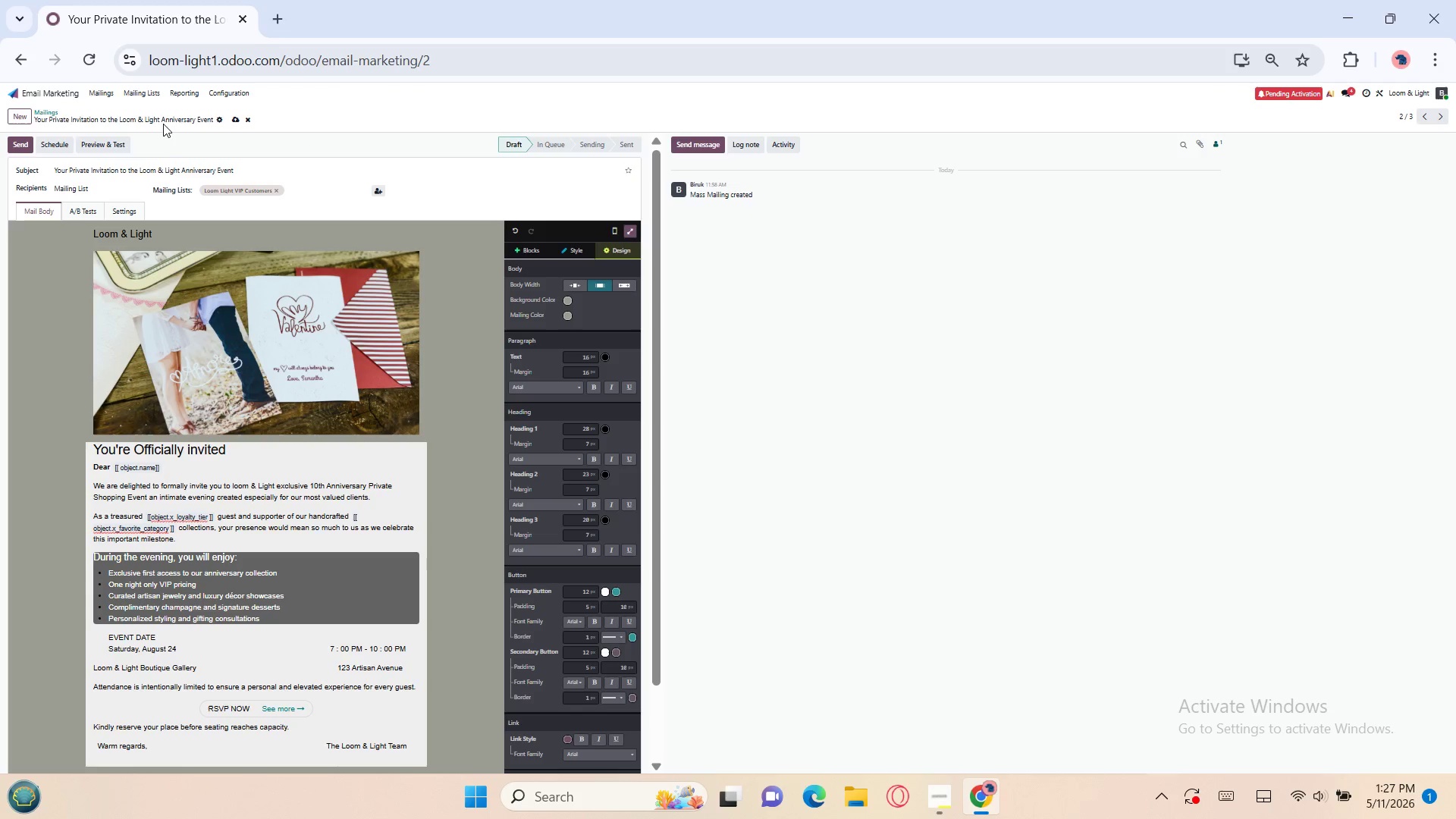 
left_click([146, 124])
 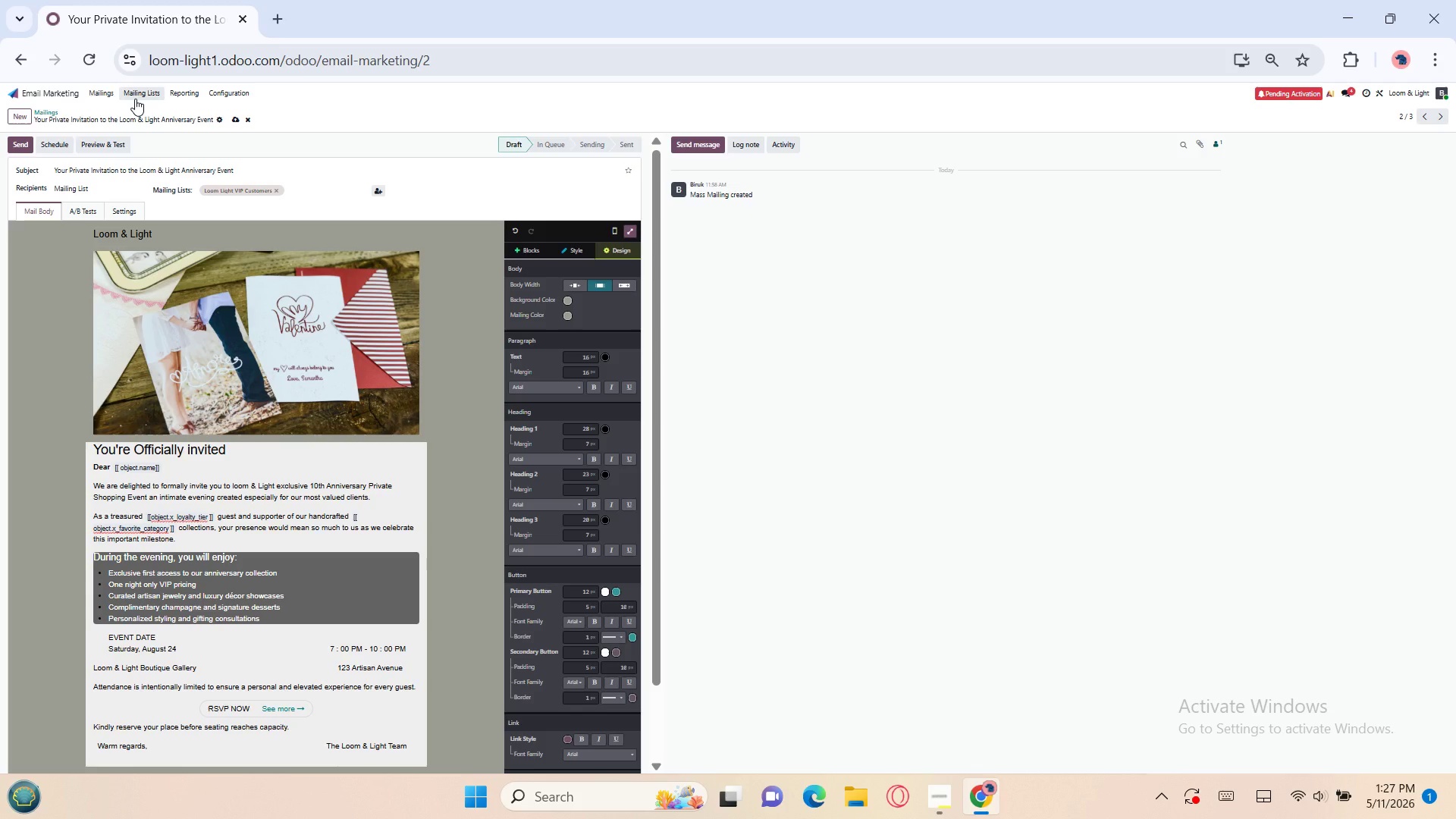 
wait(6.12)
 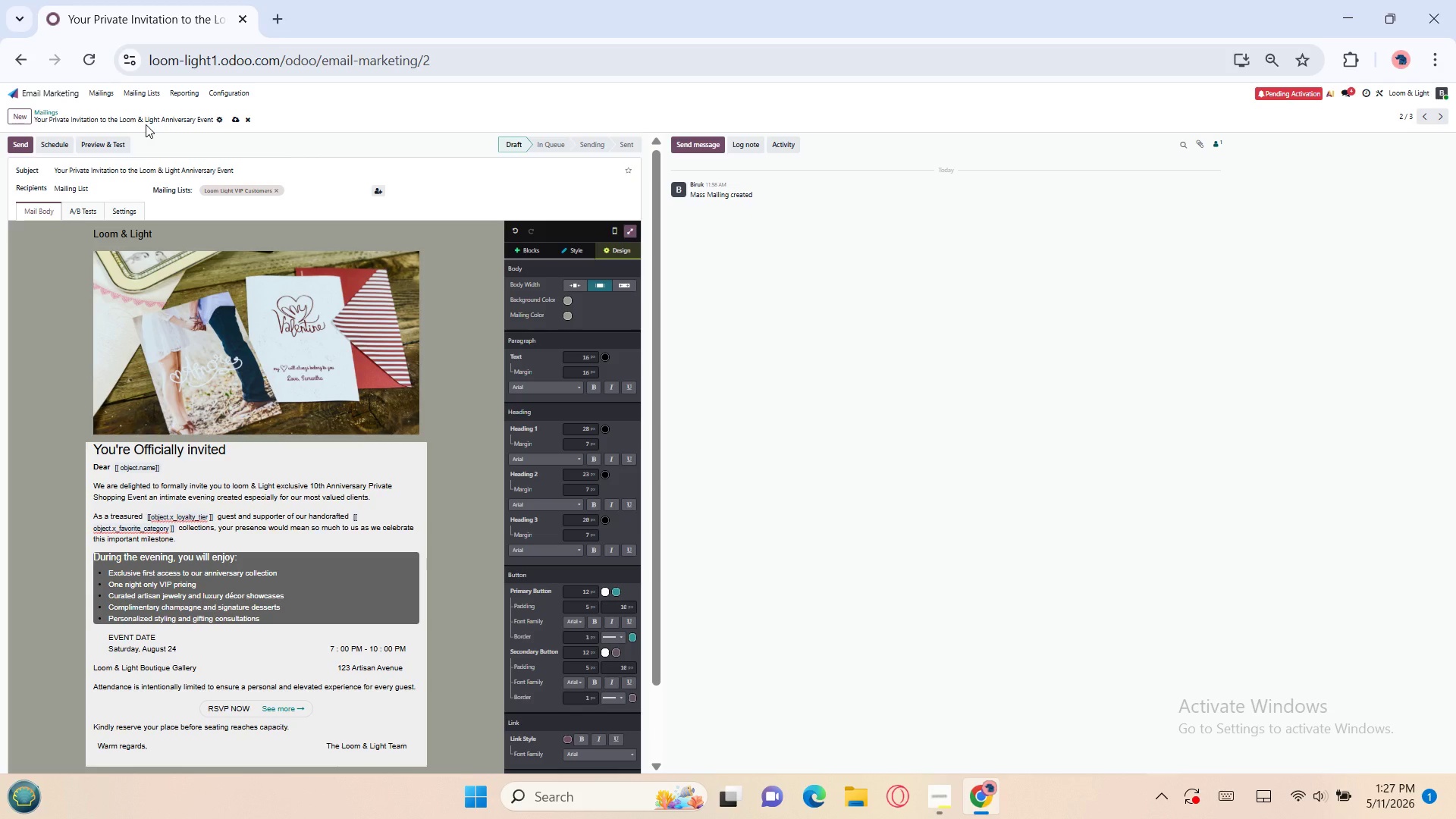 
left_click([95, 95])
 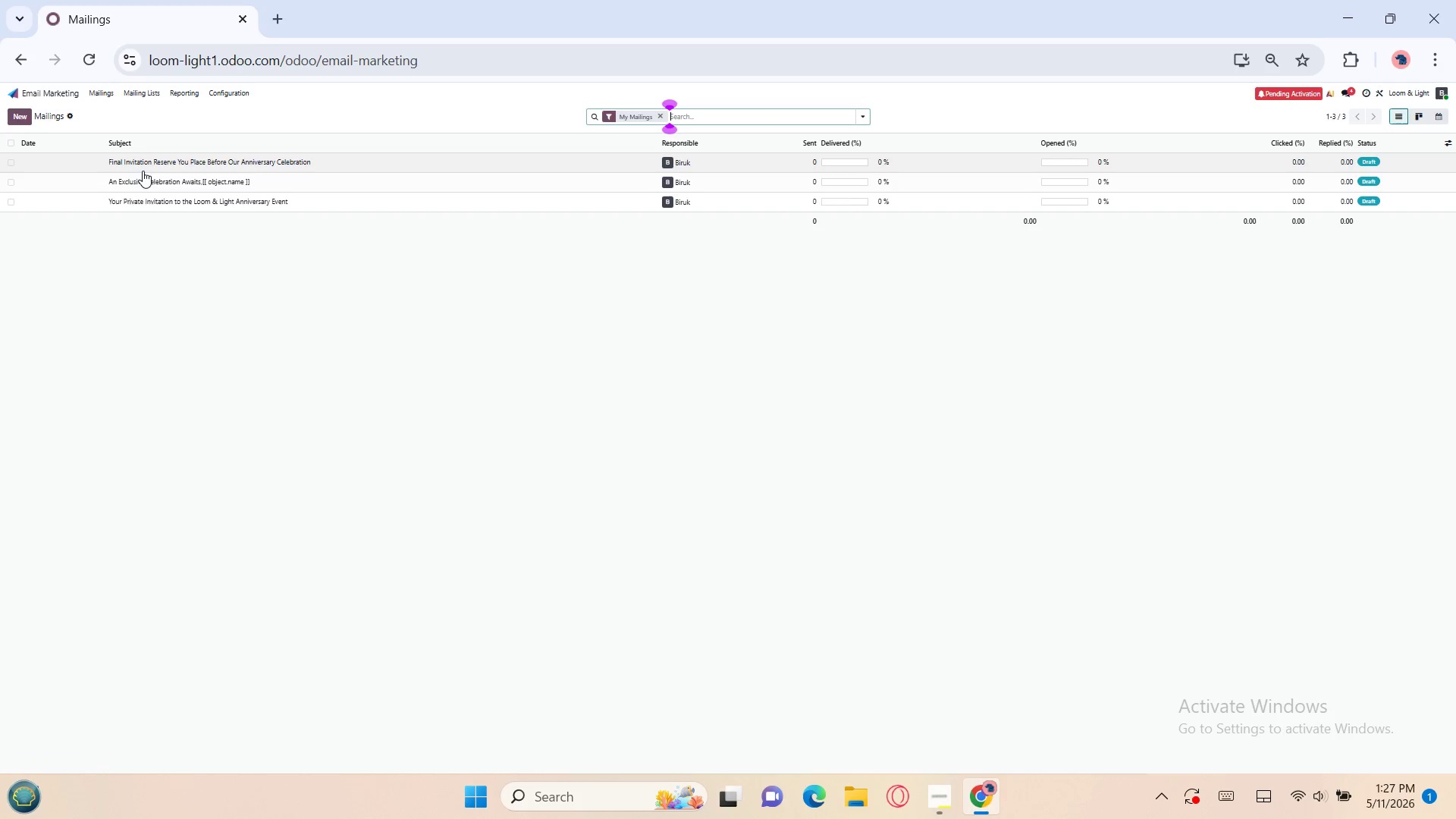 
left_click([158, 159])
 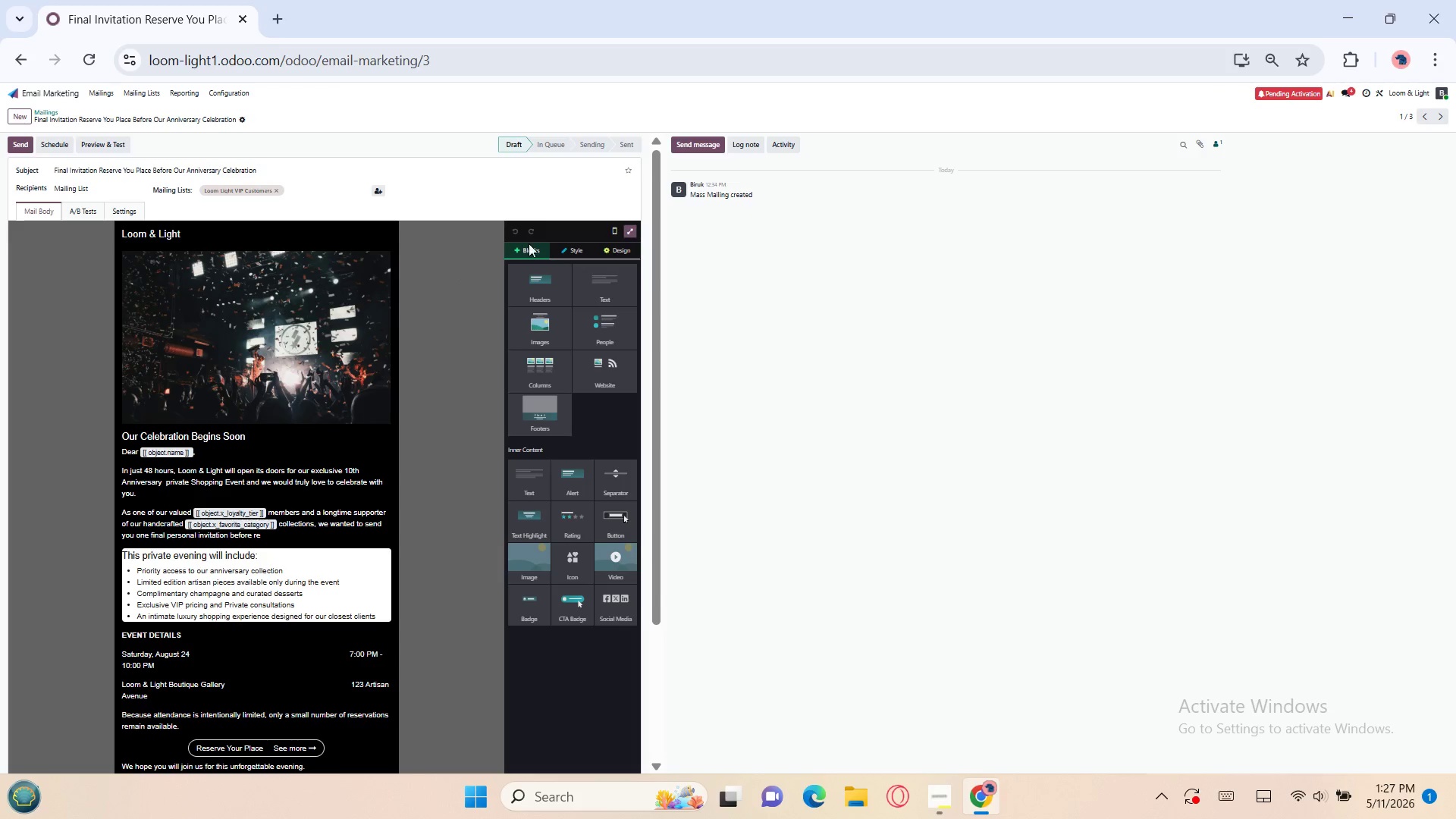 
left_click([630, 230])
 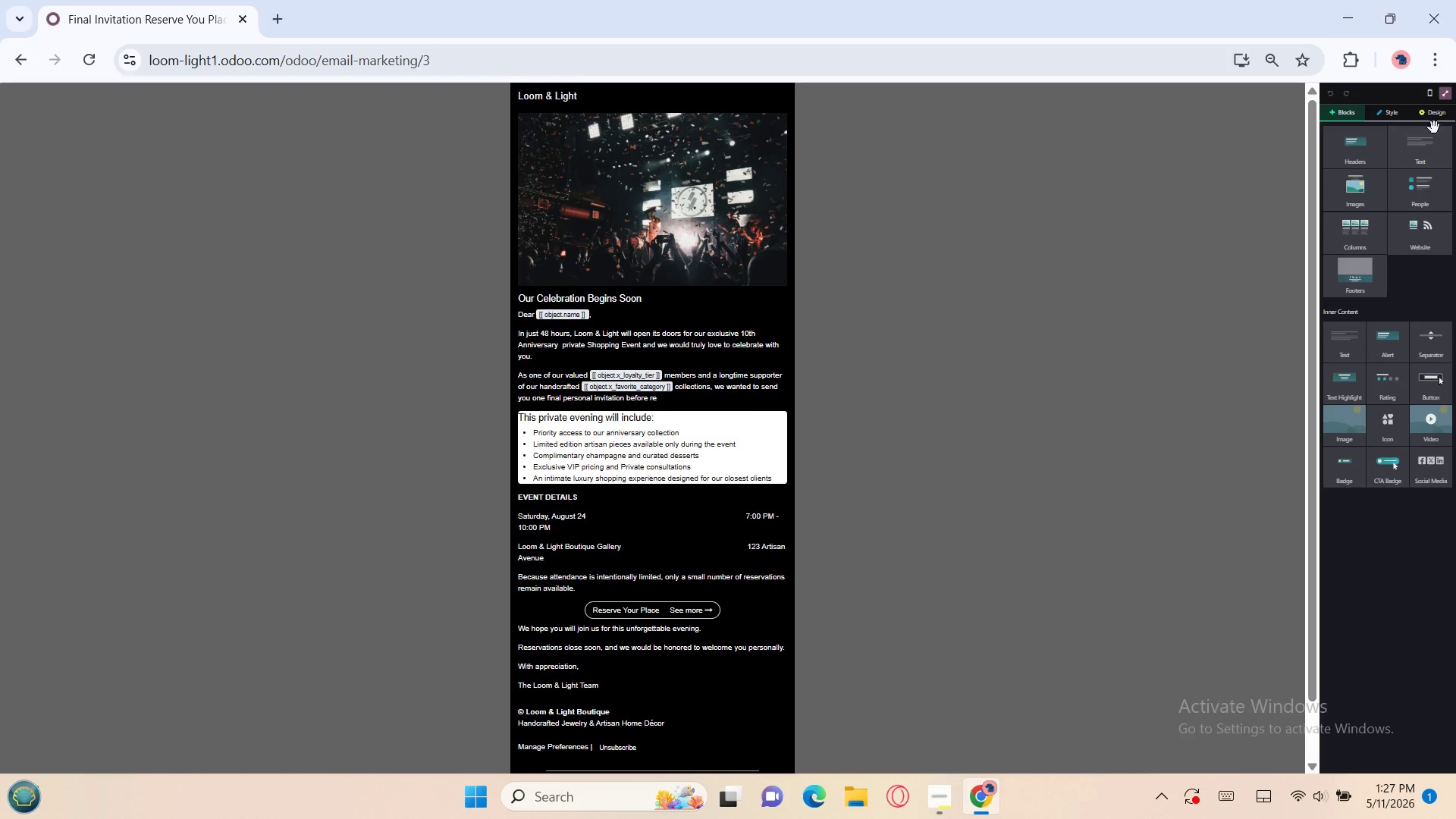 
left_click([1427, 118])
 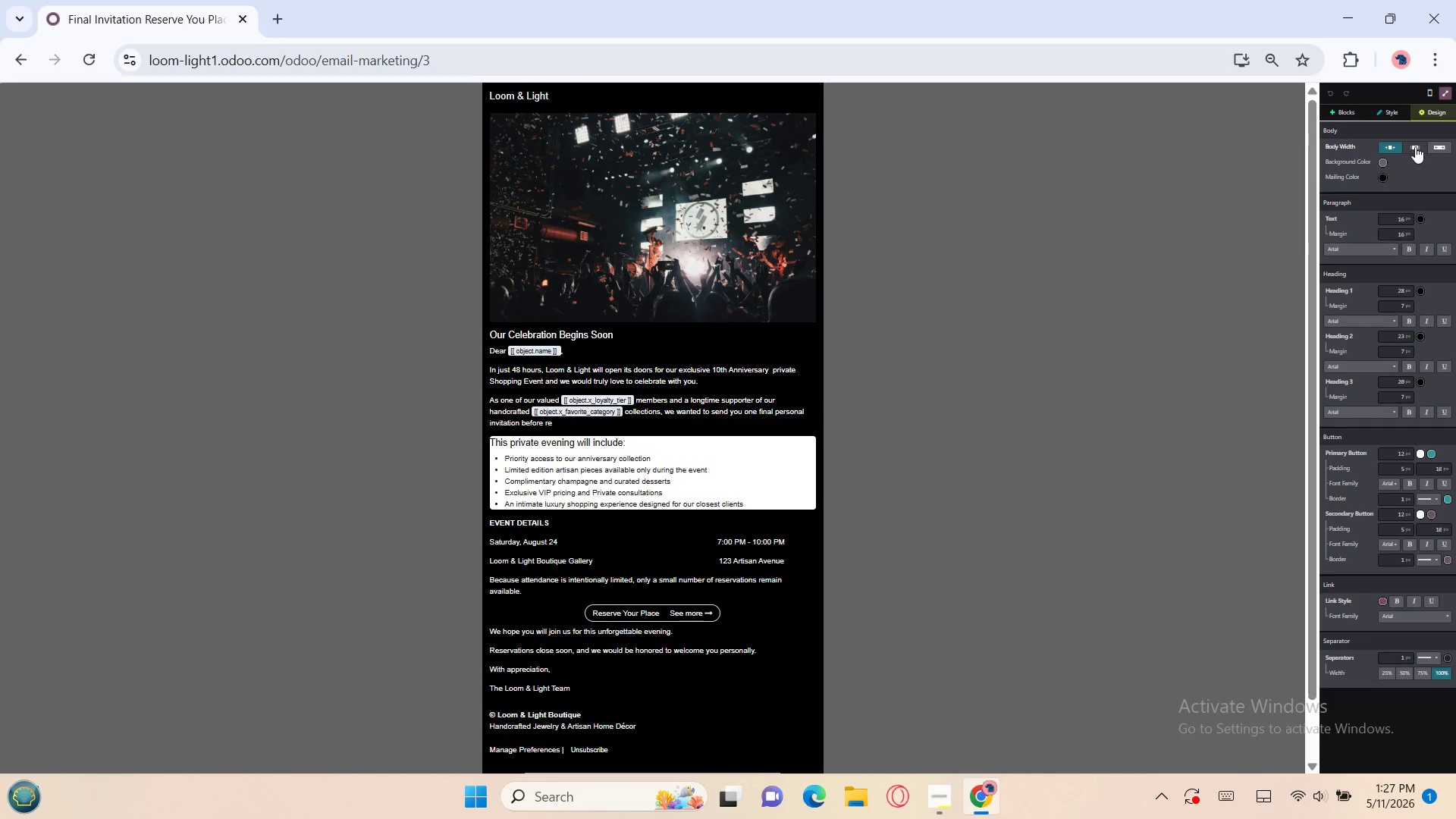 
left_click([1415, 146])